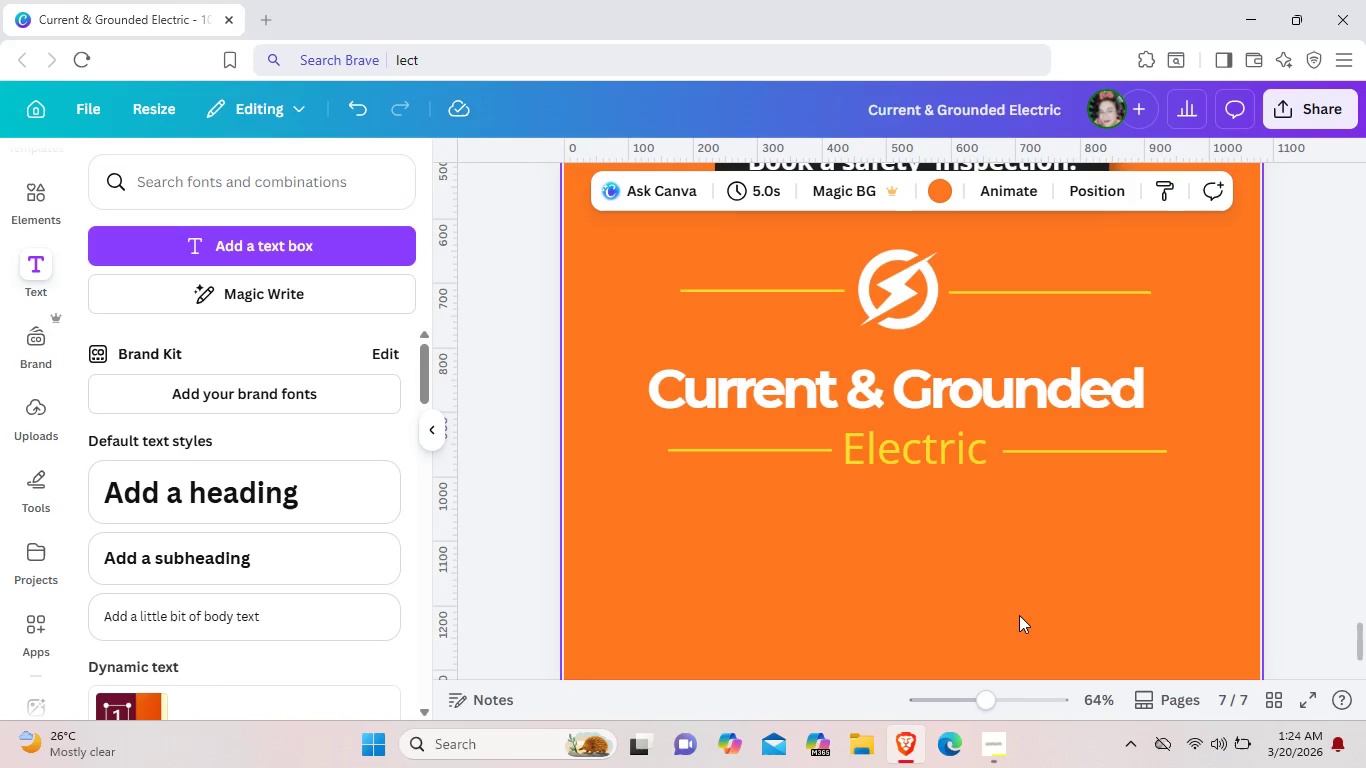 
scroll: coordinate [1044, 339], scroll_direction: up, amount: 4.0
 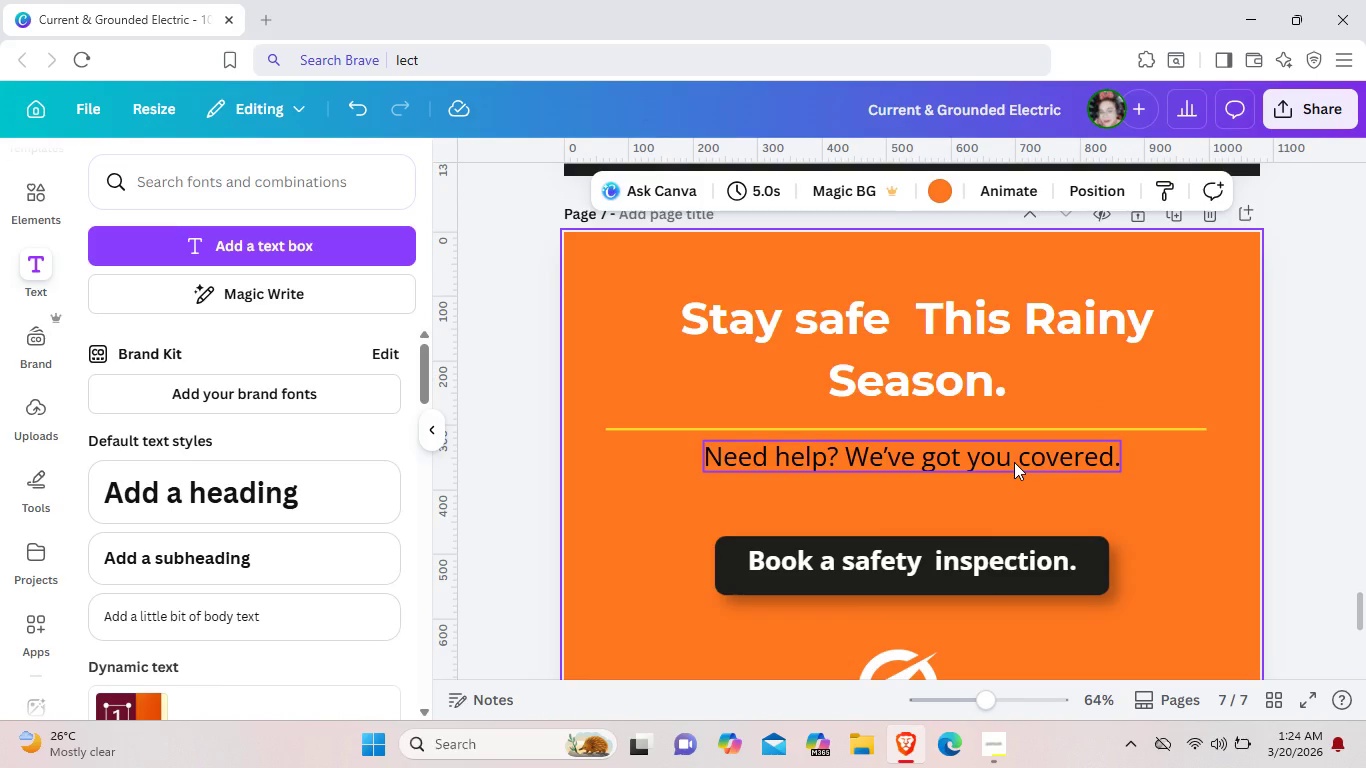 
left_click([1014, 462])
 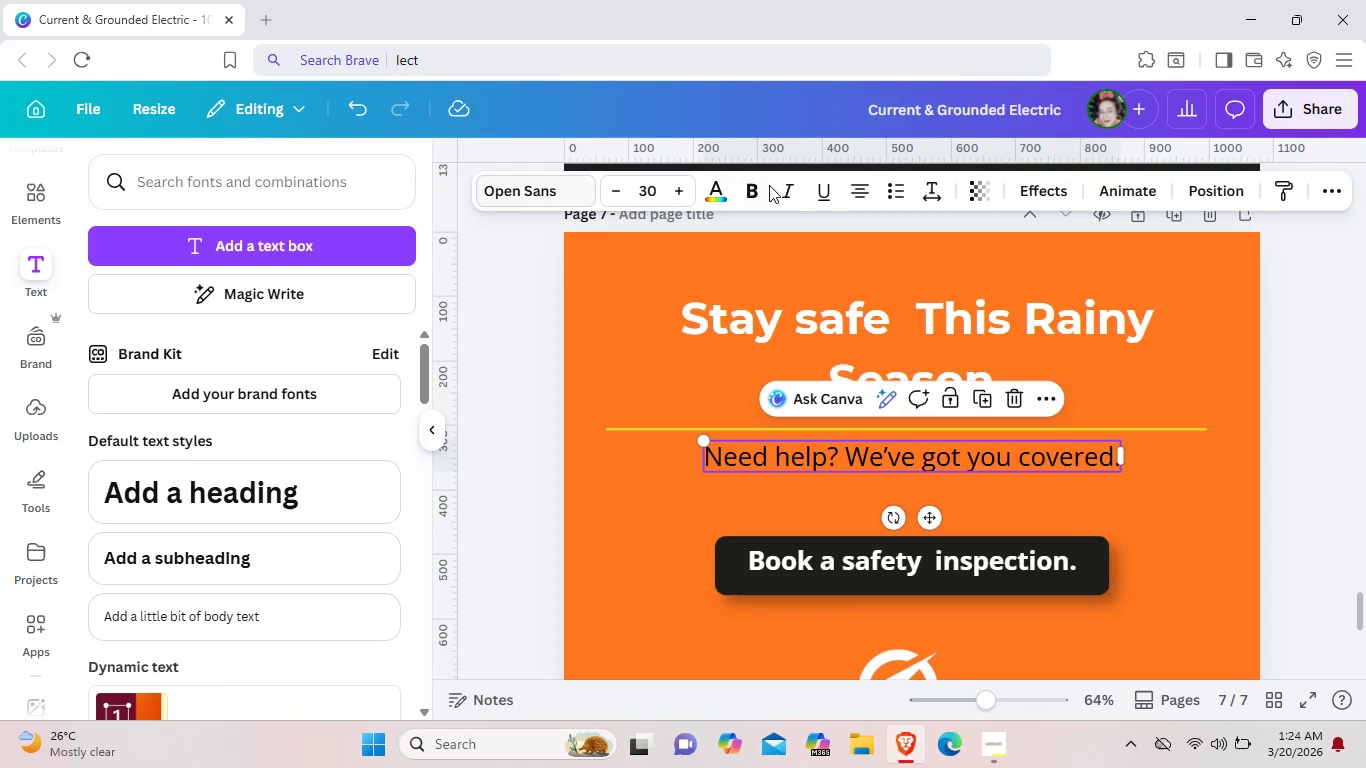 
left_click([748, 188])
 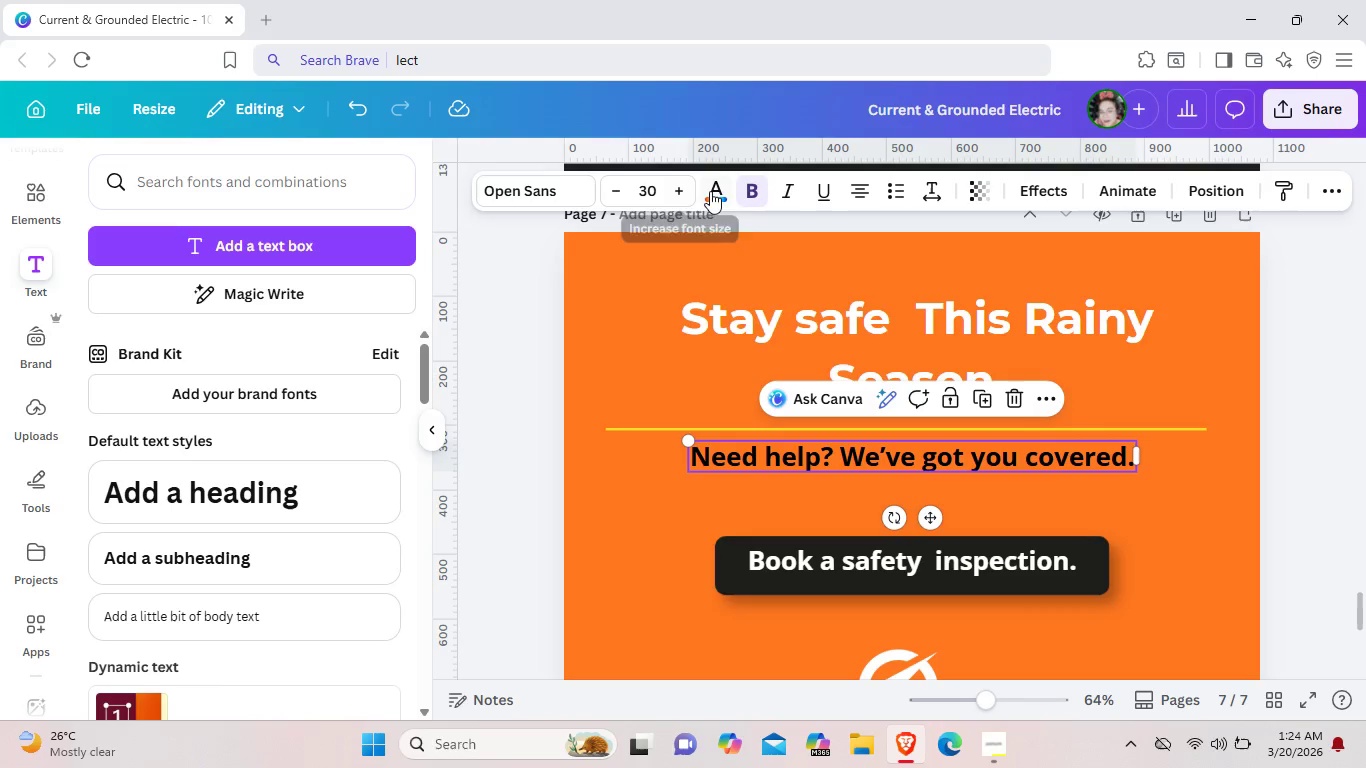 
left_click([710, 191])
 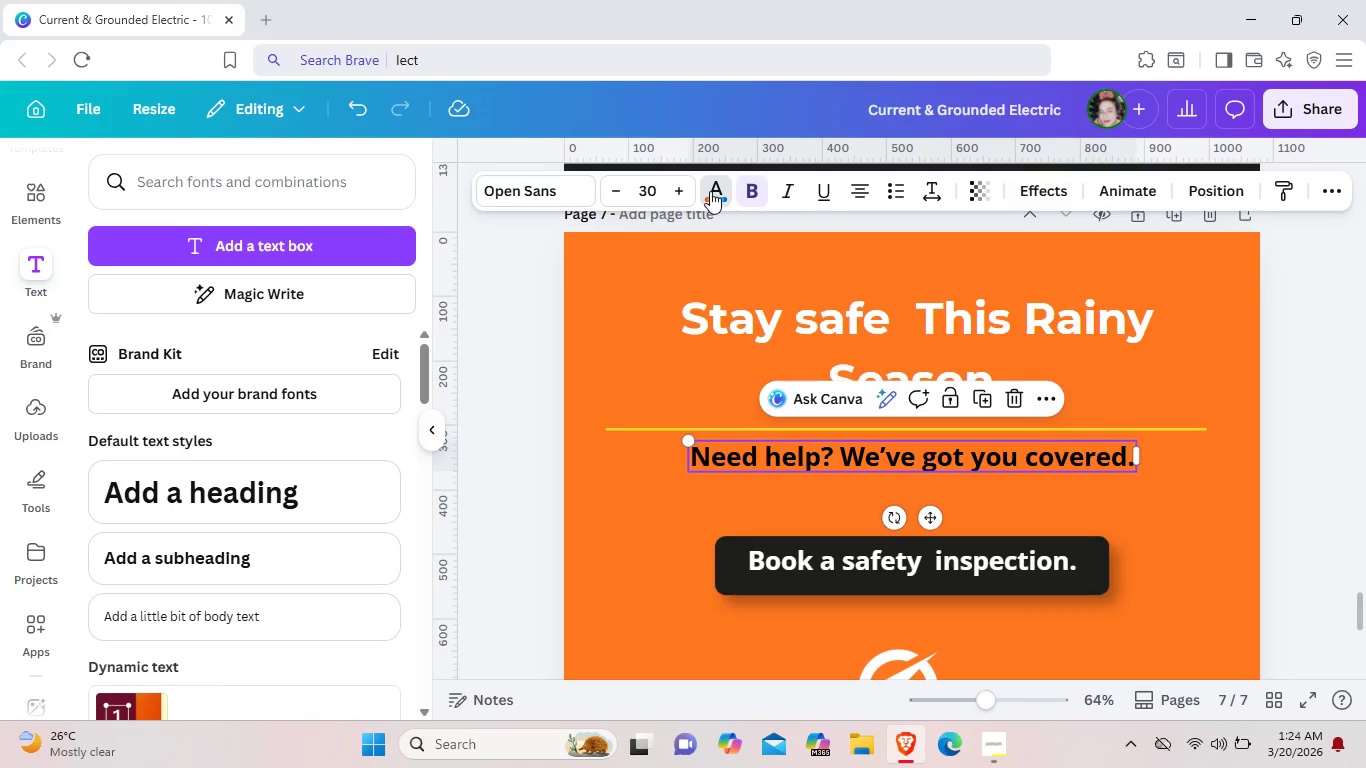 
mouse_move([684, 198])
 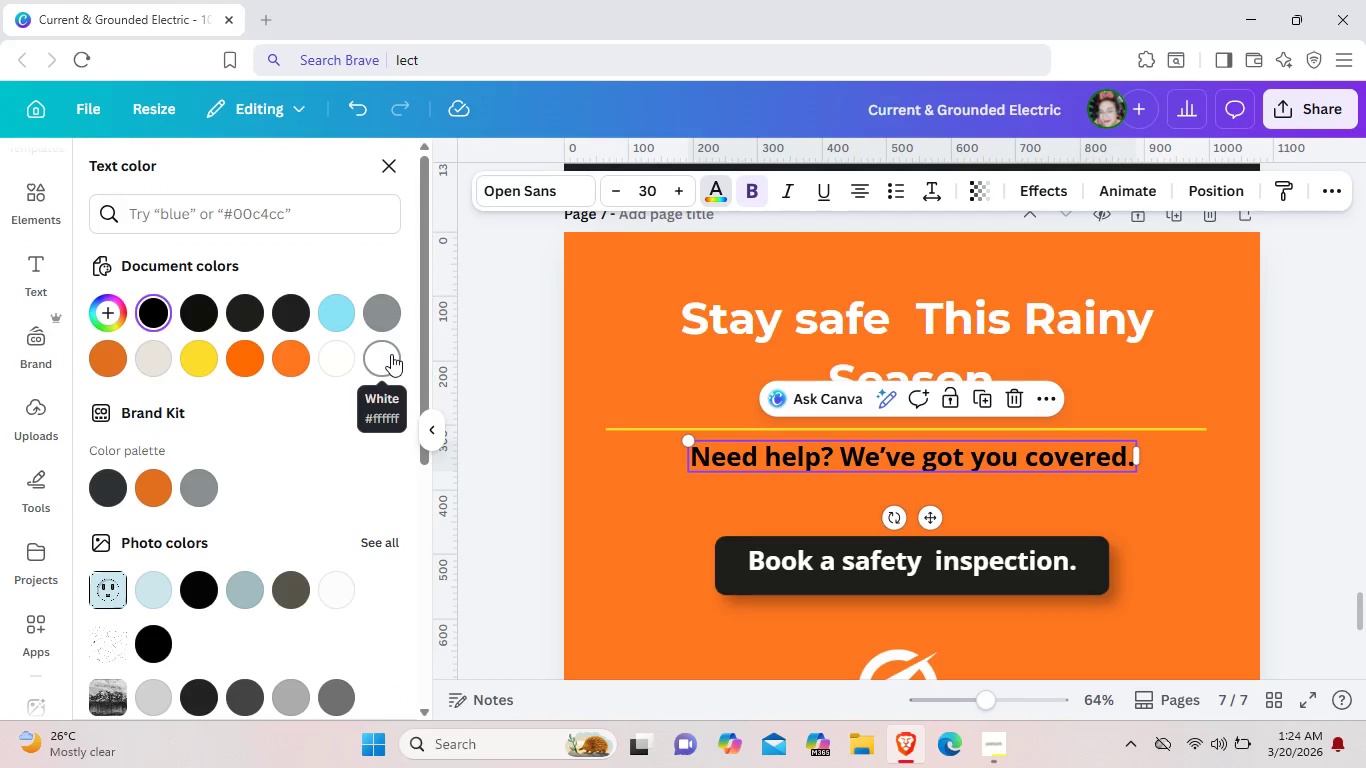 
left_click([391, 354])
 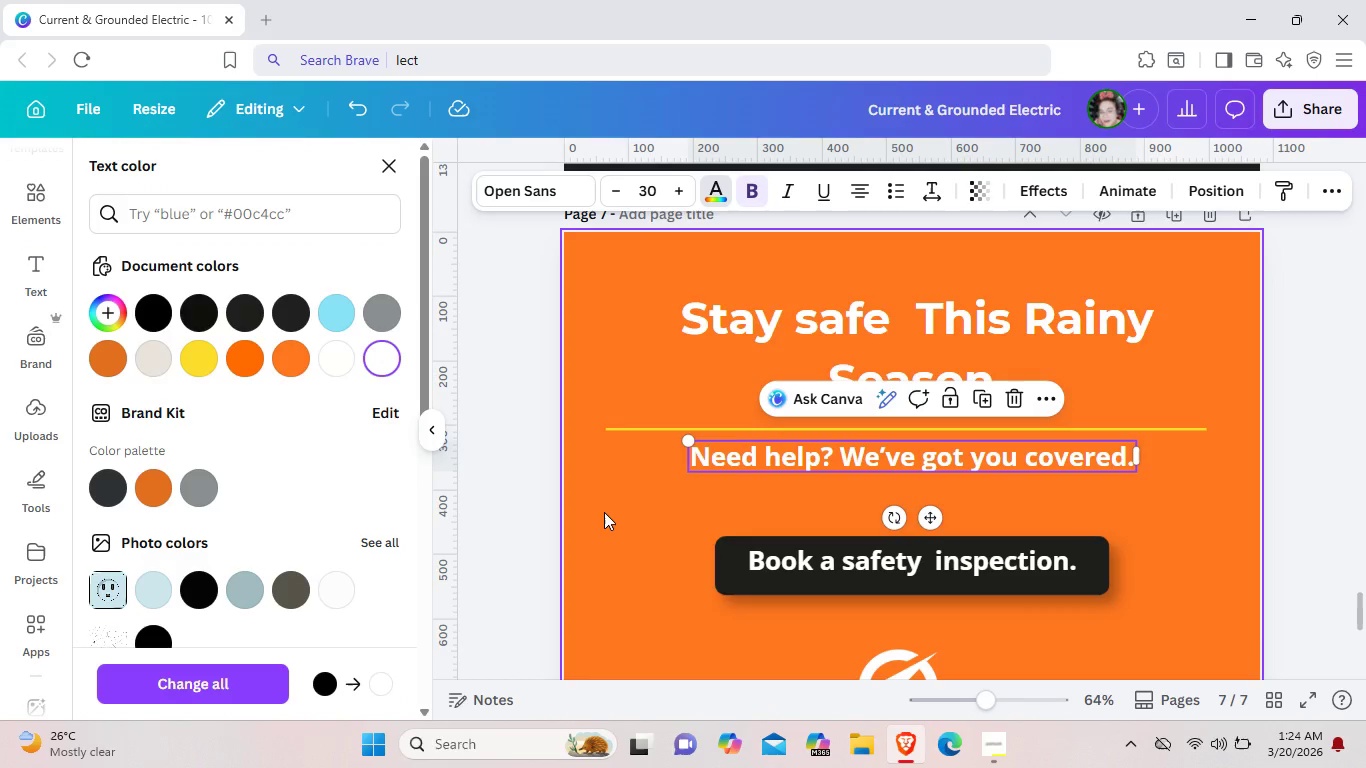 
left_click([604, 512])
 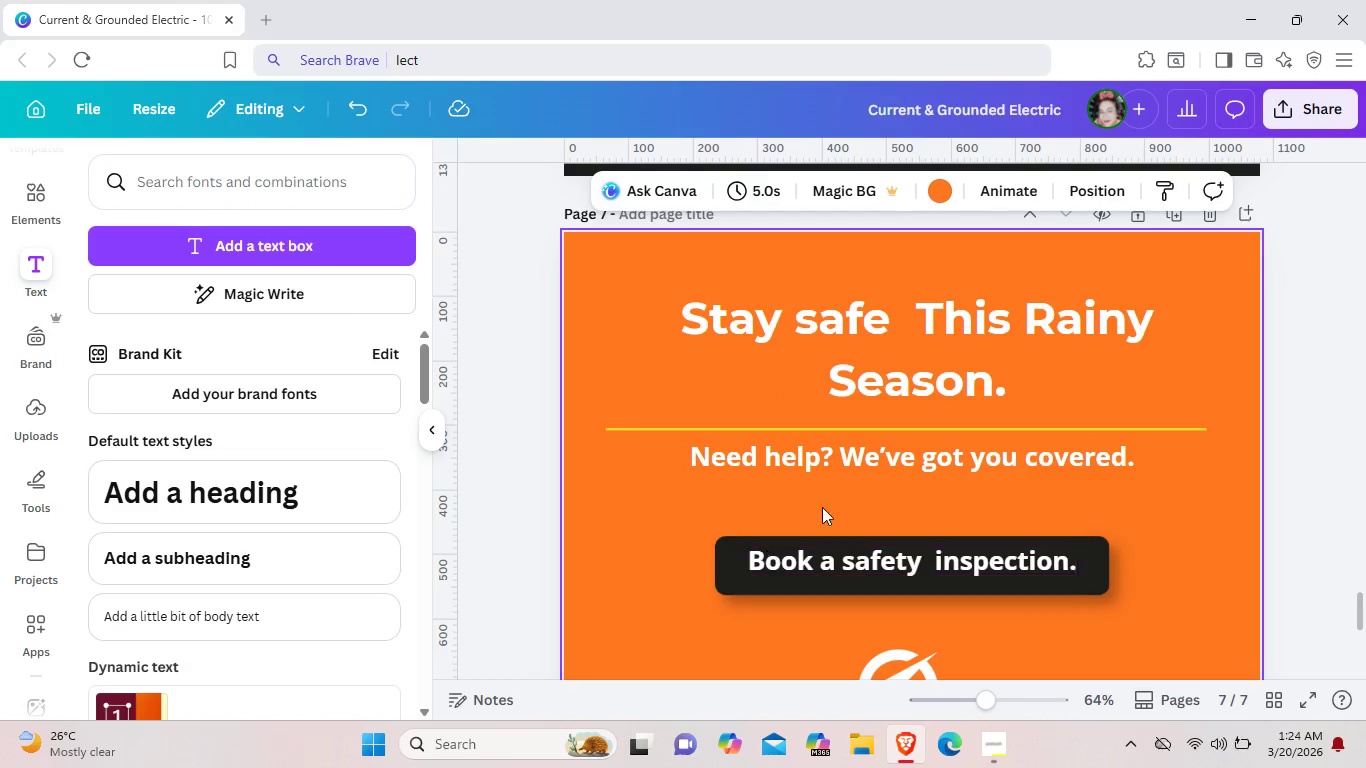 
left_click_drag(start_coordinate=[884, 459], to_coordinate=[888, 469])
 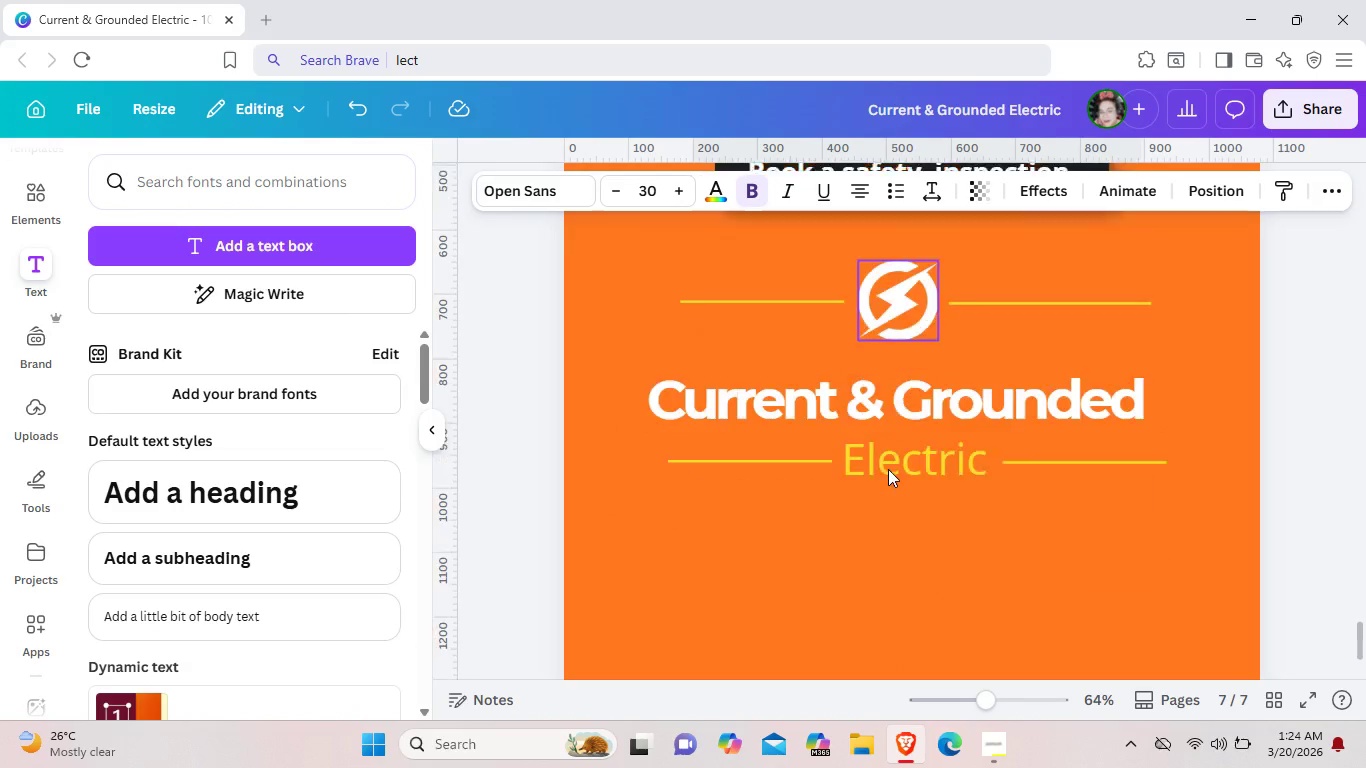 
scroll: coordinate [882, 543], scroll_direction: down, amount: 4.0
 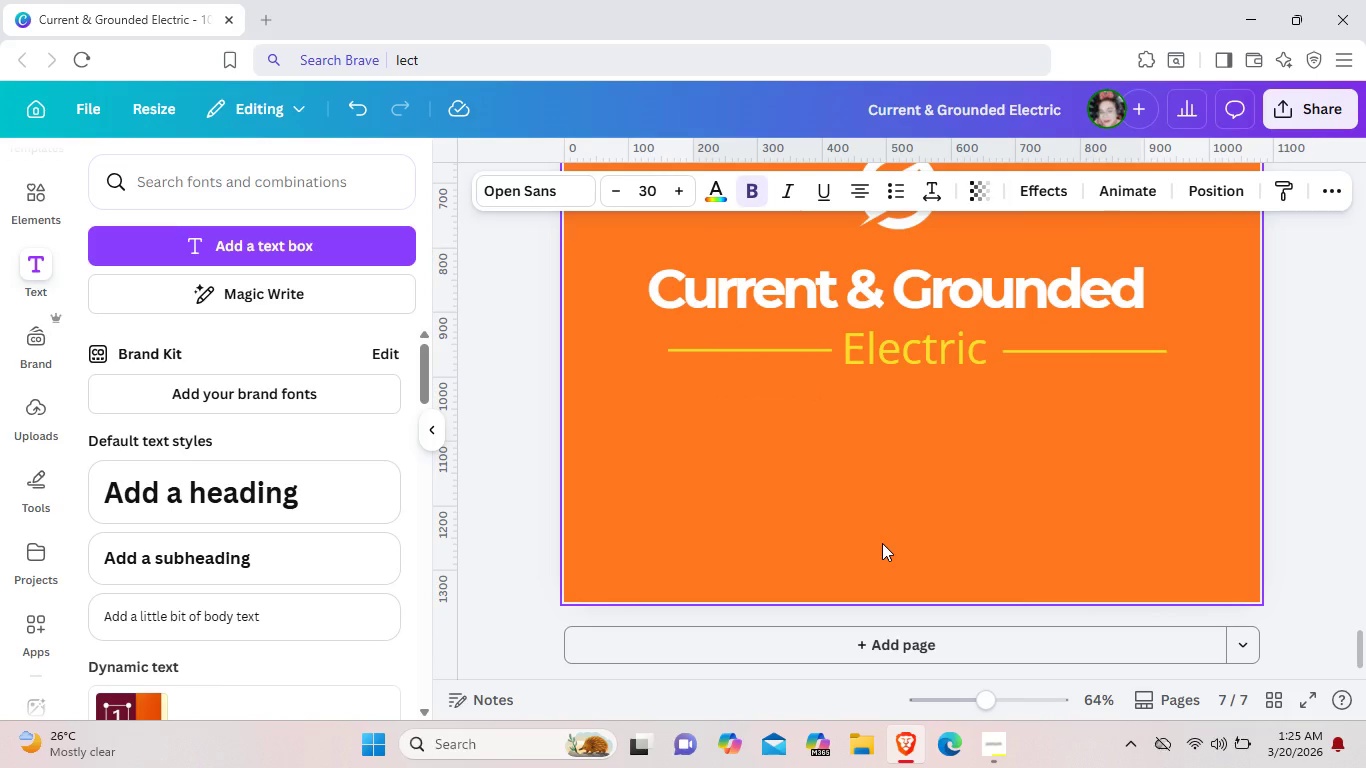 
scroll: coordinate [882, 543], scroll_direction: up, amount: 4.0
 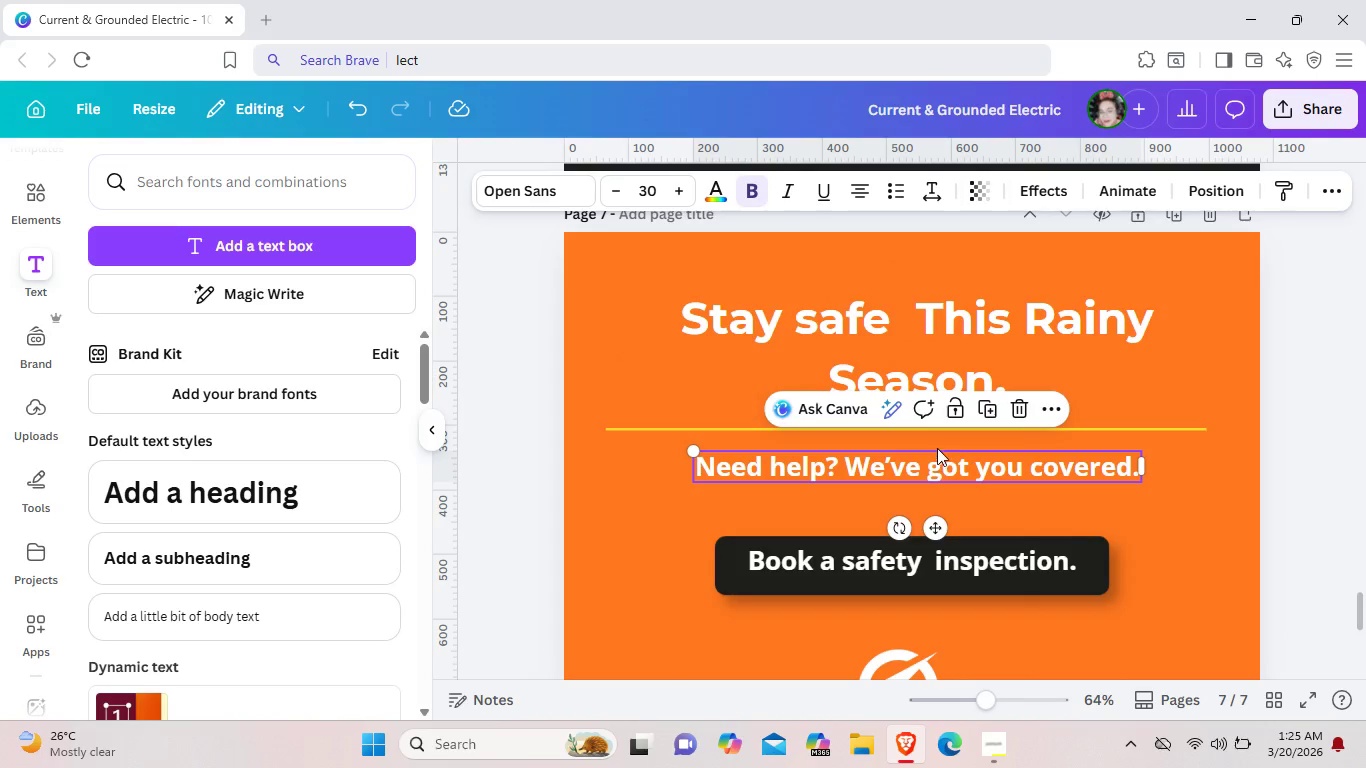 
scroll: coordinate [929, 485], scroll_direction: down, amount: 1.0
 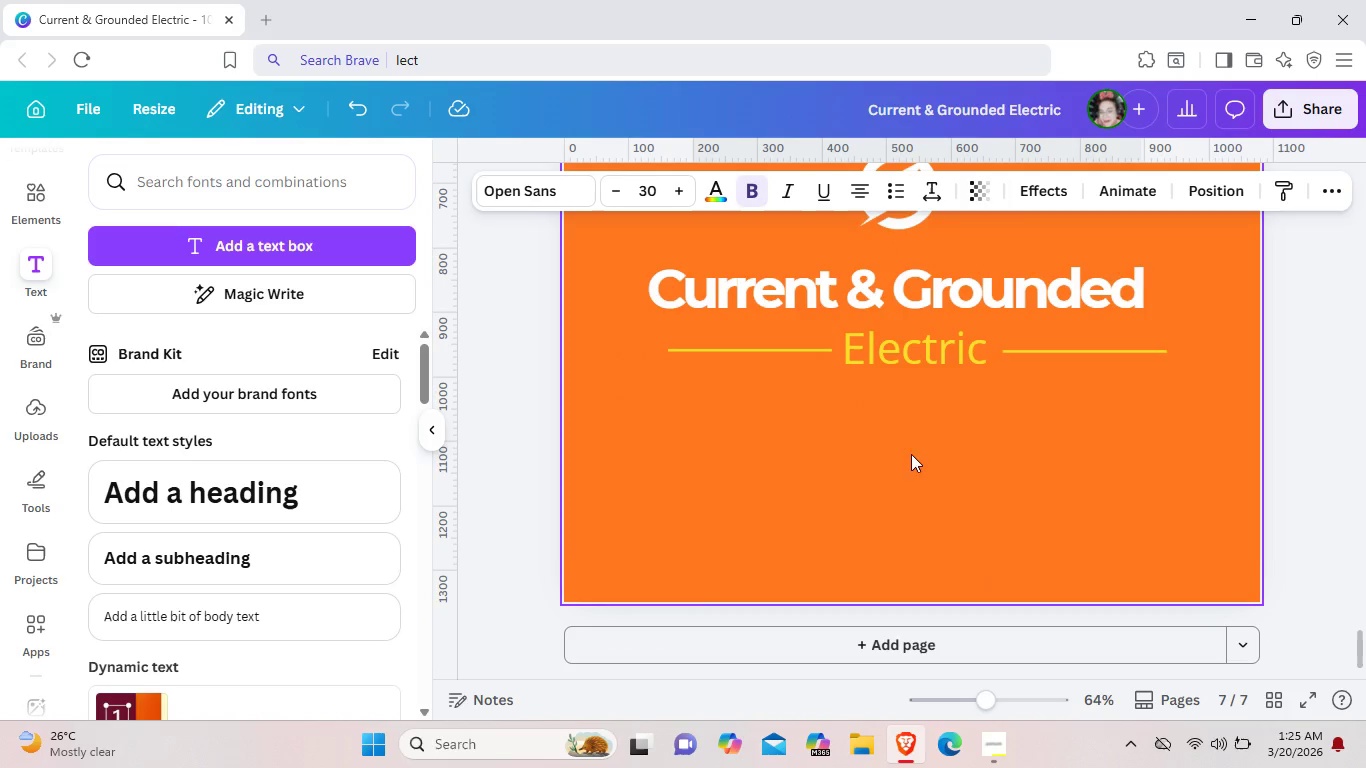 
left_click_drag(start_coordinate=[701, 337], to_coordinate=[1092, 594])
 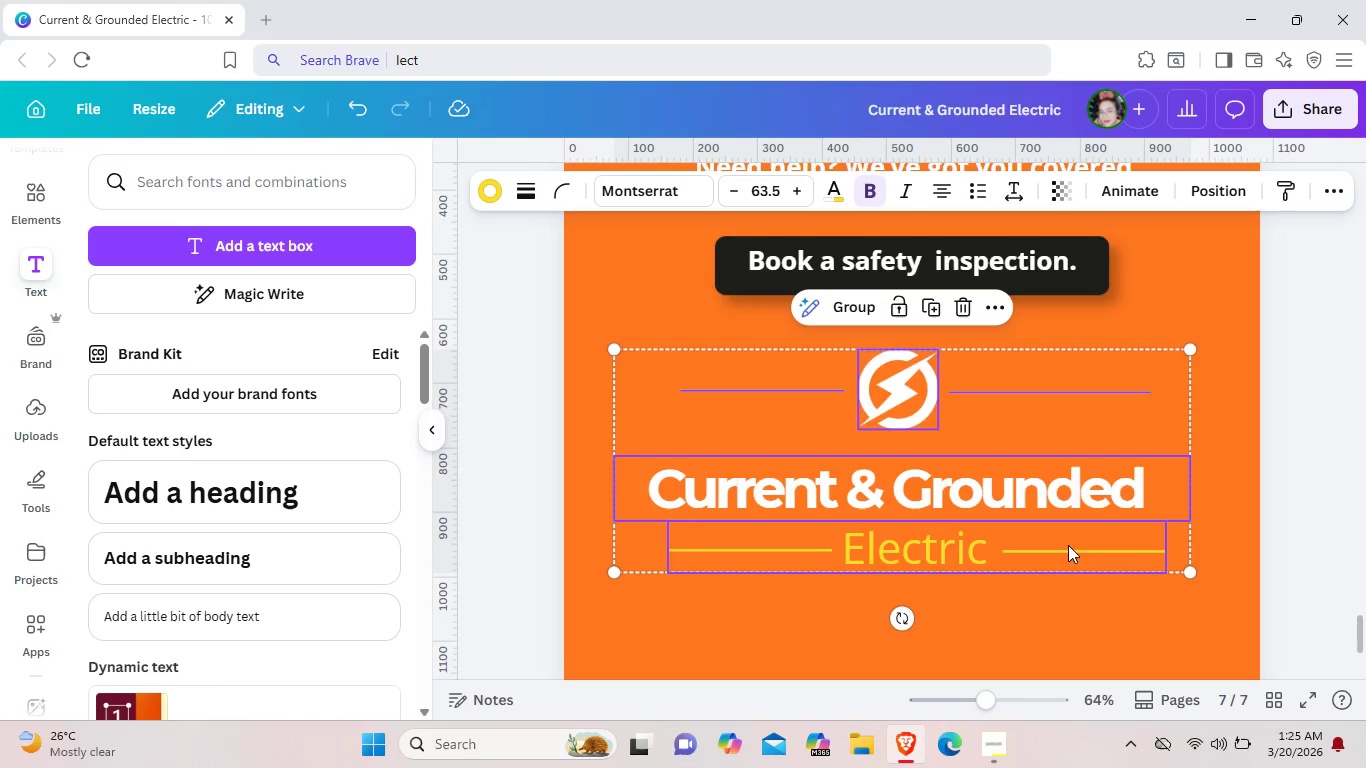 
scroll: coordinate [878, 451], scroll_direction: up, amount: 2.0
 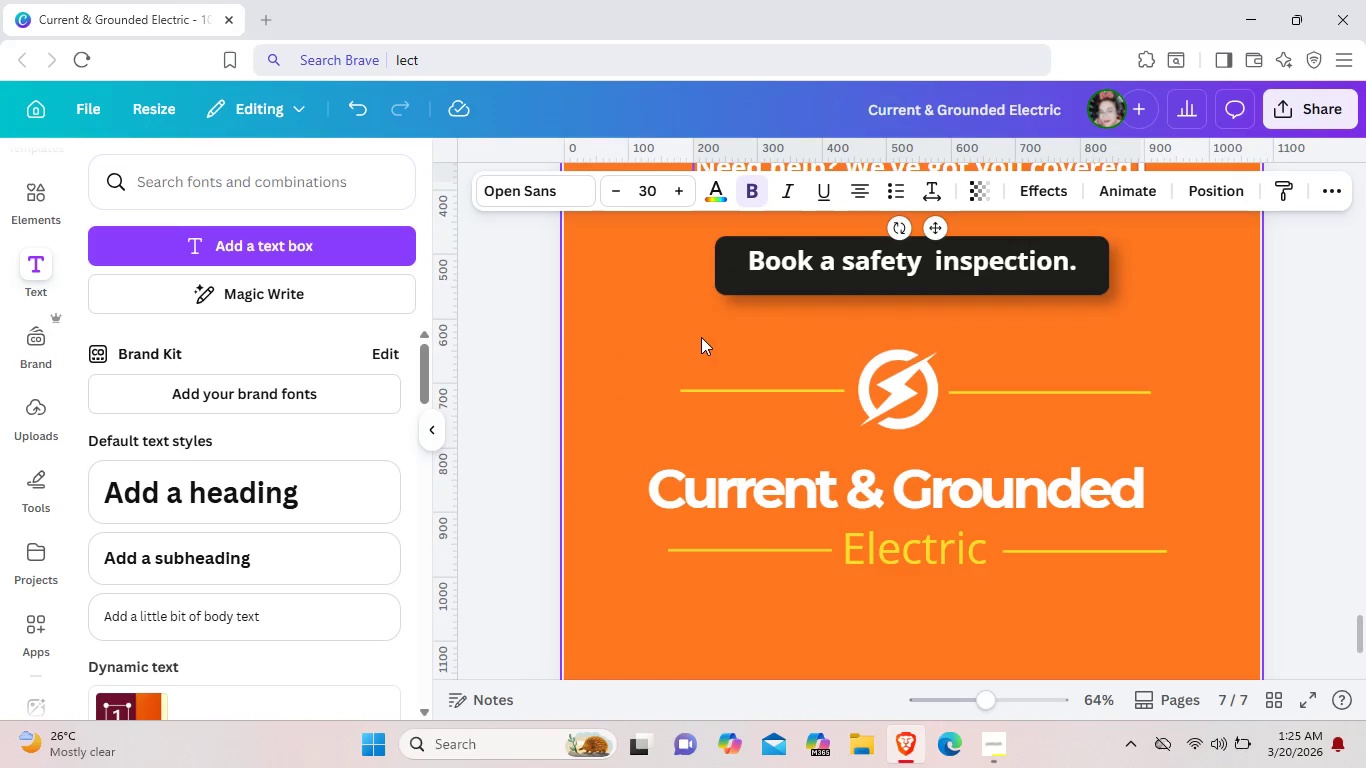 
left_click_drag(start_coordinate=[1068, 545], to_coordinate=[1066, 631])
 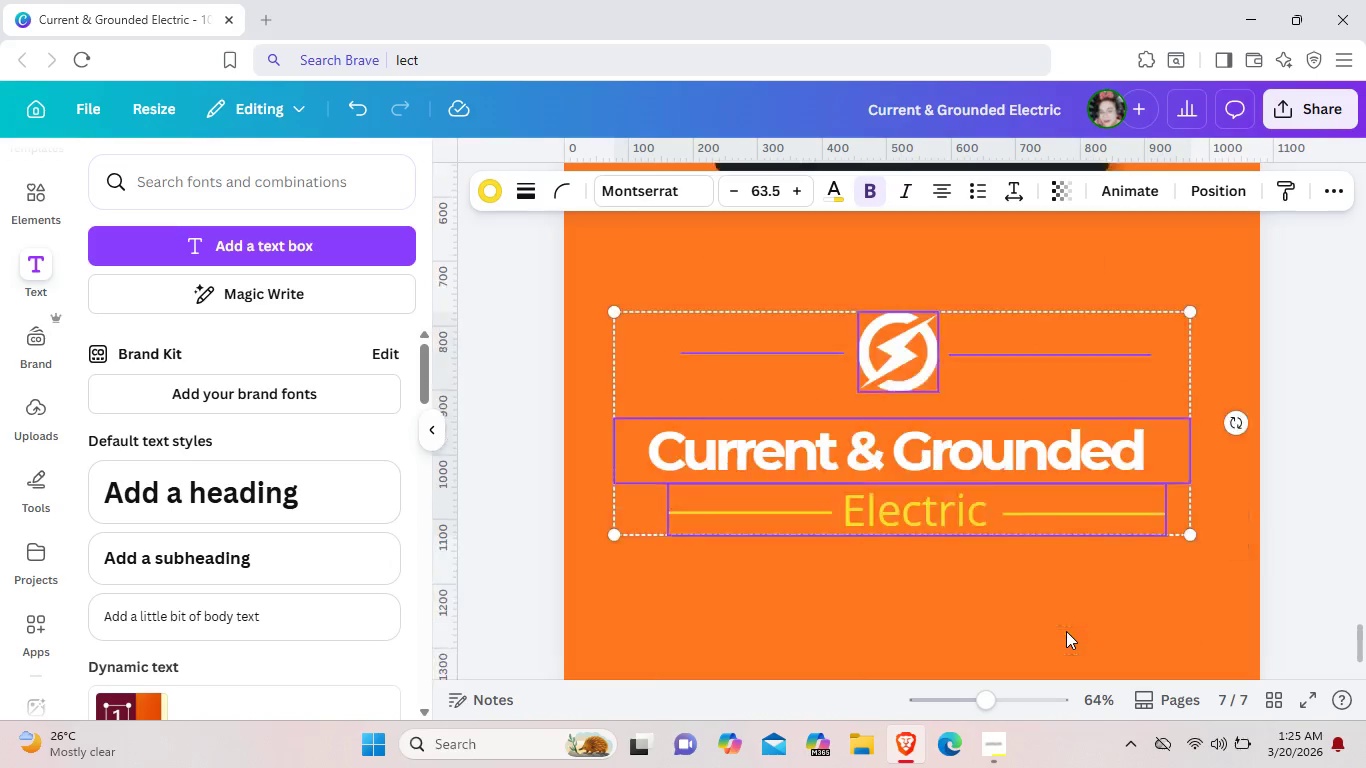 
left_click_drag(start_coordinate=[1065, 392], to_coordinate=[1078, 430])
 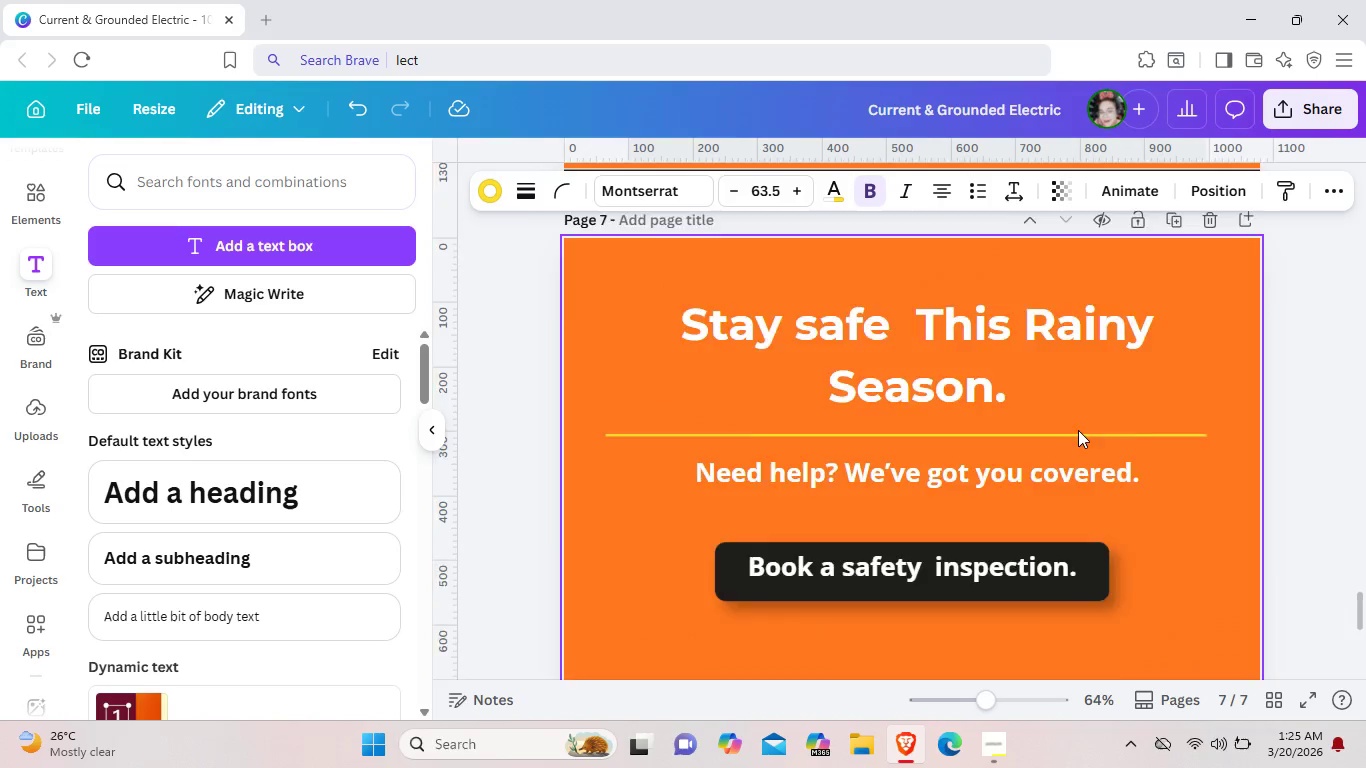 
scroll: coordinate [1066, 631], scroll_direction: down, amount: 2.0
 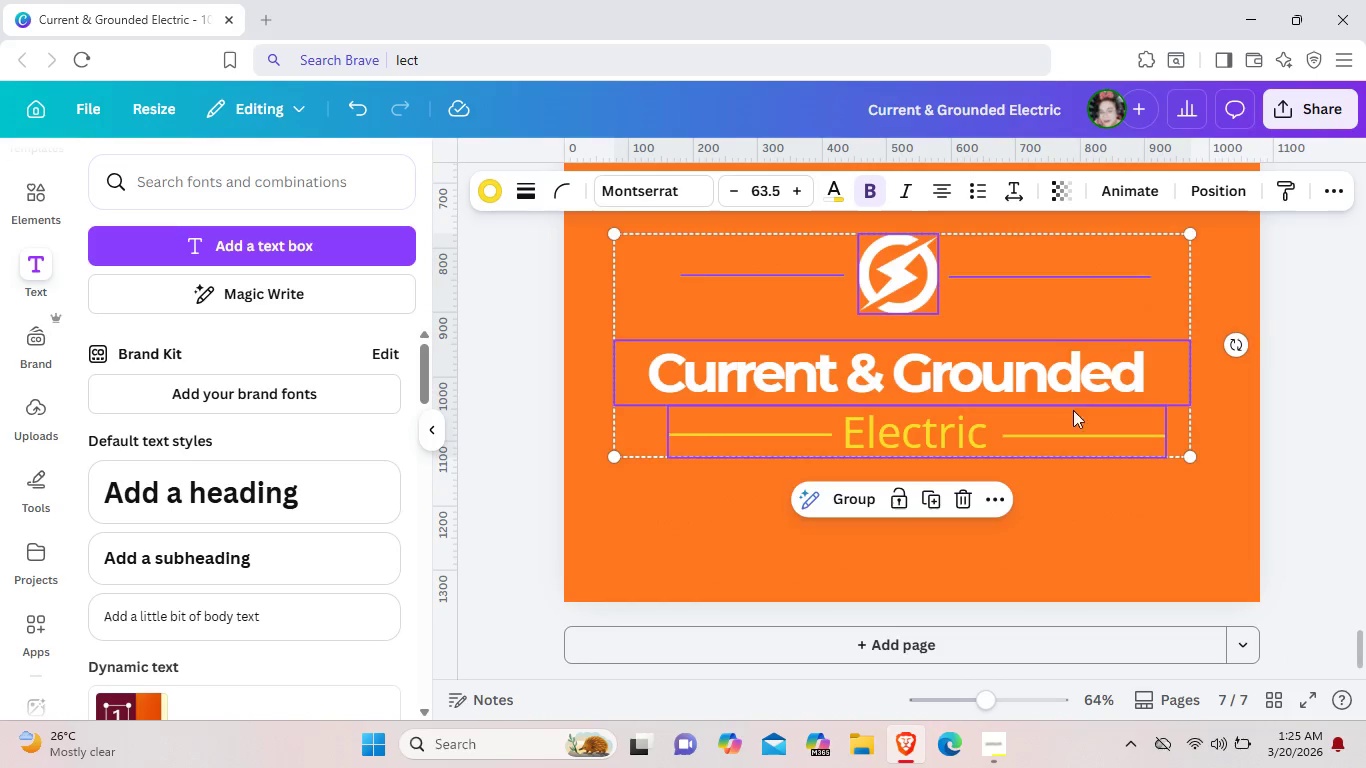 
scroll: coordinate [1078, 430], scroll_direction: up, amount: 3.0
 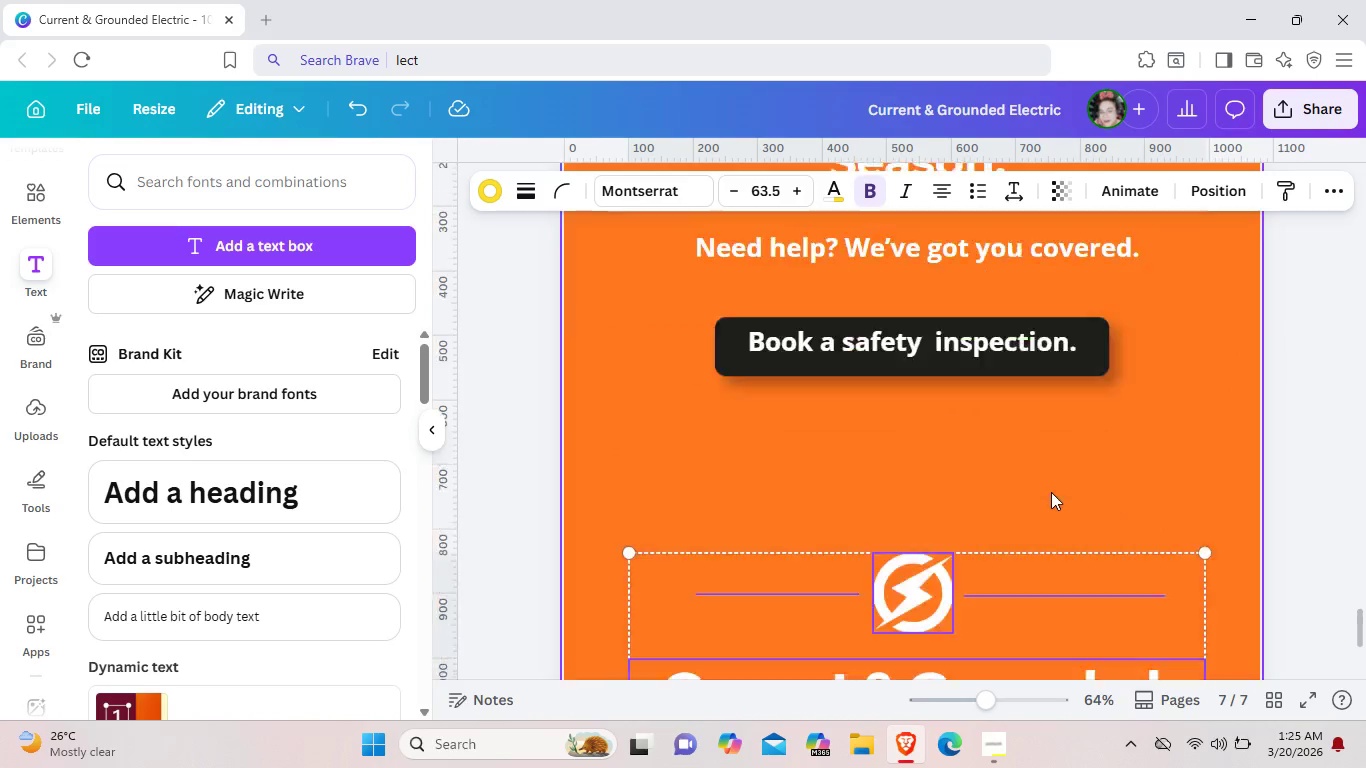 
scroll: coordinate [1051, 492], scroll_direction: down, amount: 3.0
 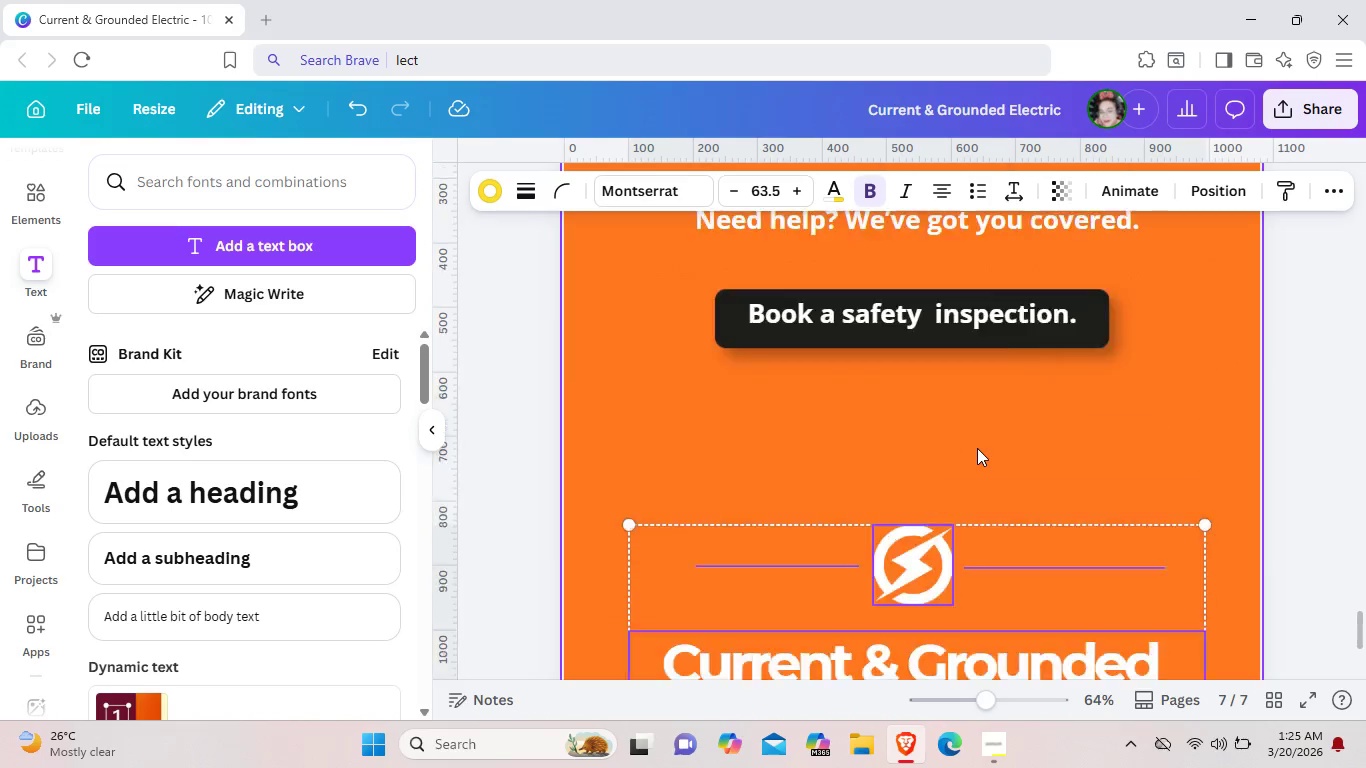 
scroll: coordinate [977, 448], scroll_direction: up, amount: 2.0
 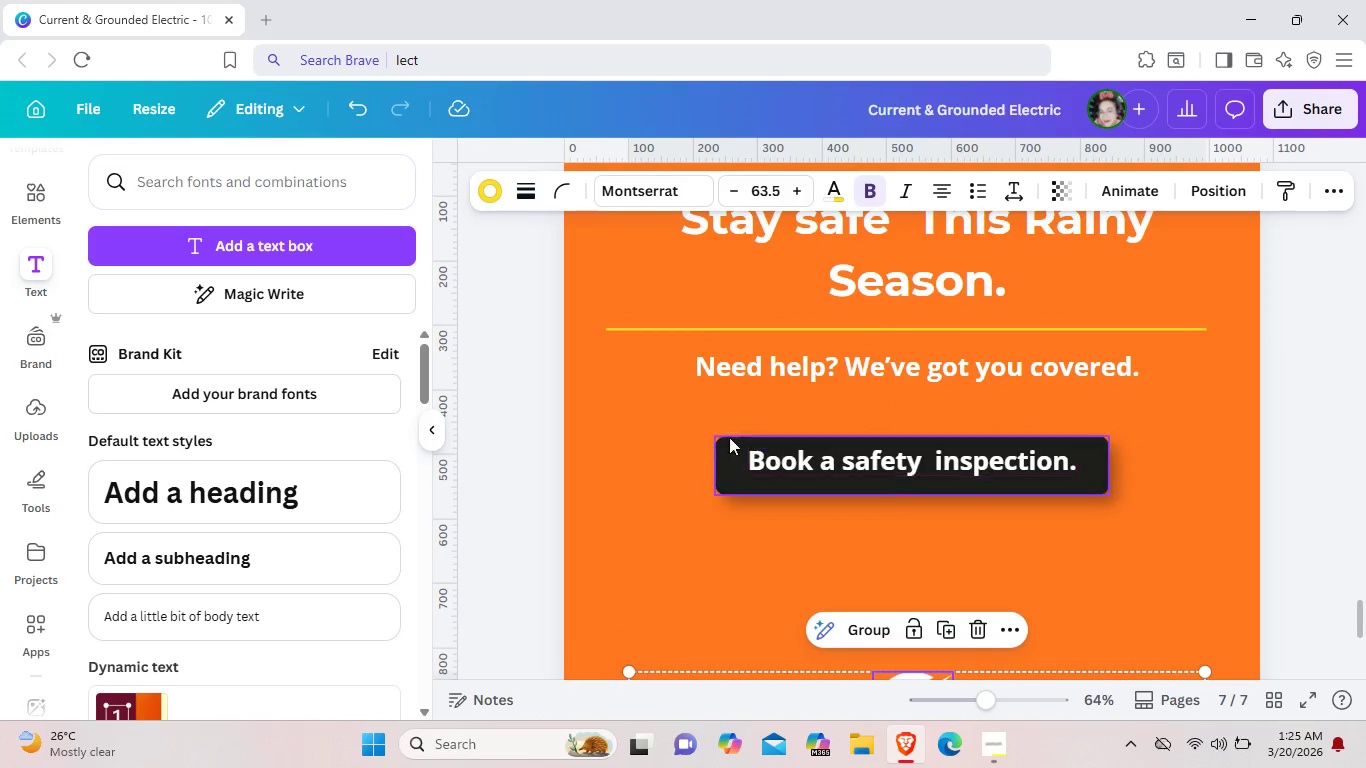 
left_click([693, 415])
 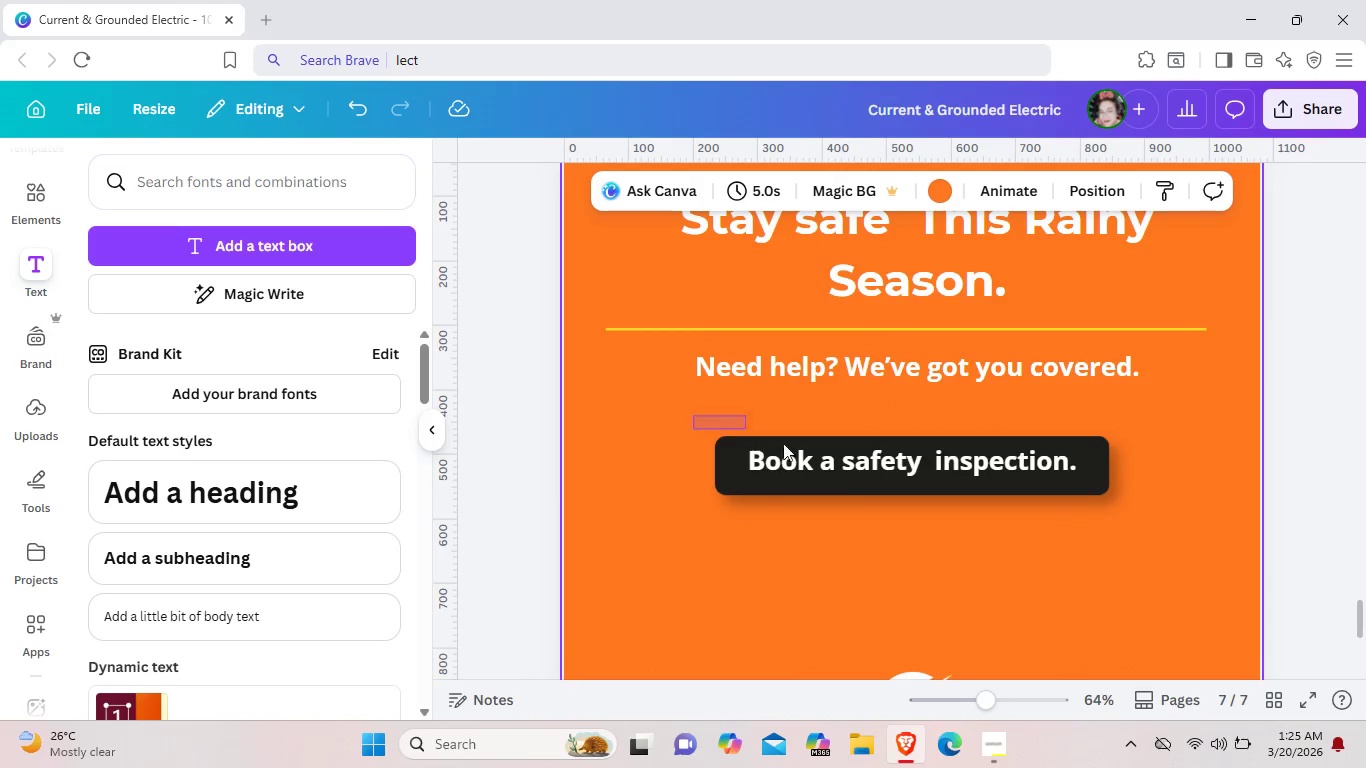 
left_click_drag(start_coordinate=[693, 415], to_coordinate=[928, 505])
 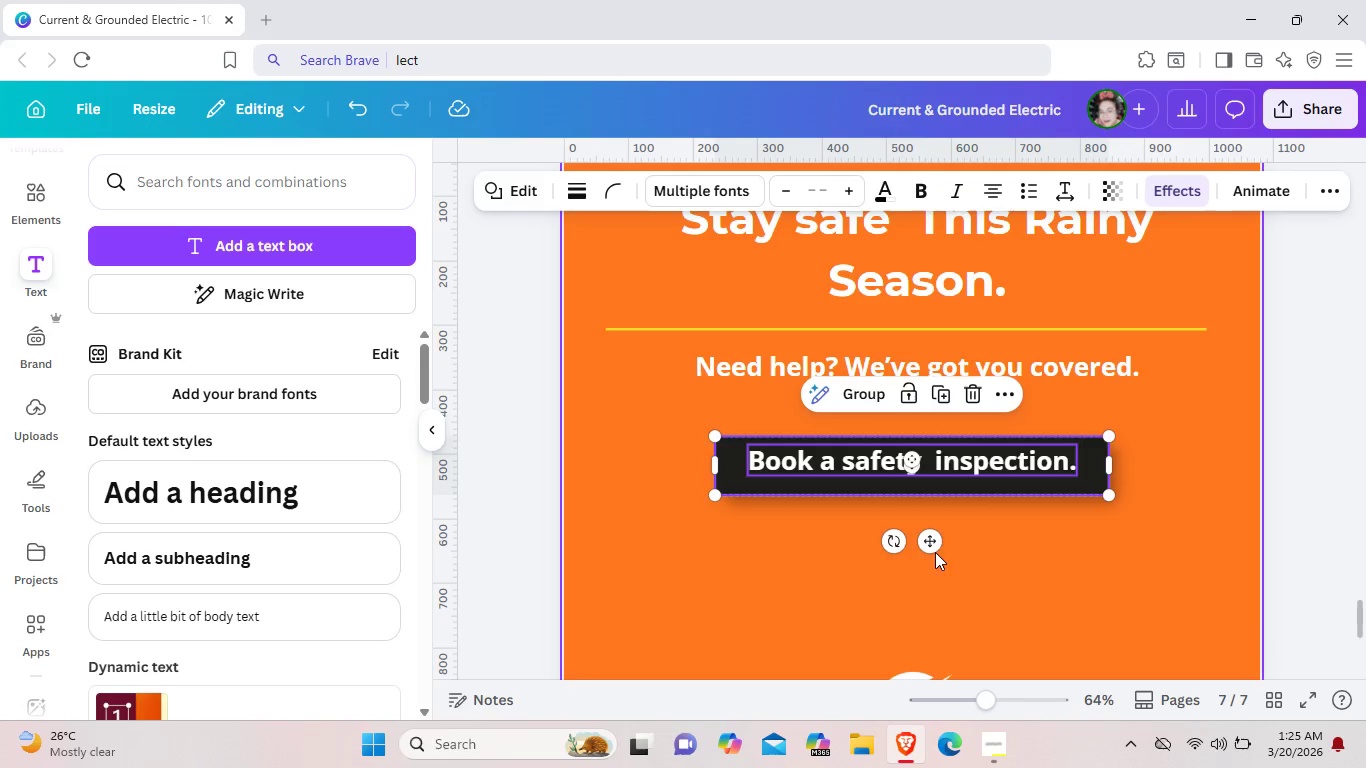 
left_click_drag(start_coordinate=[935, 552], to_coordinate=[937, 623])
 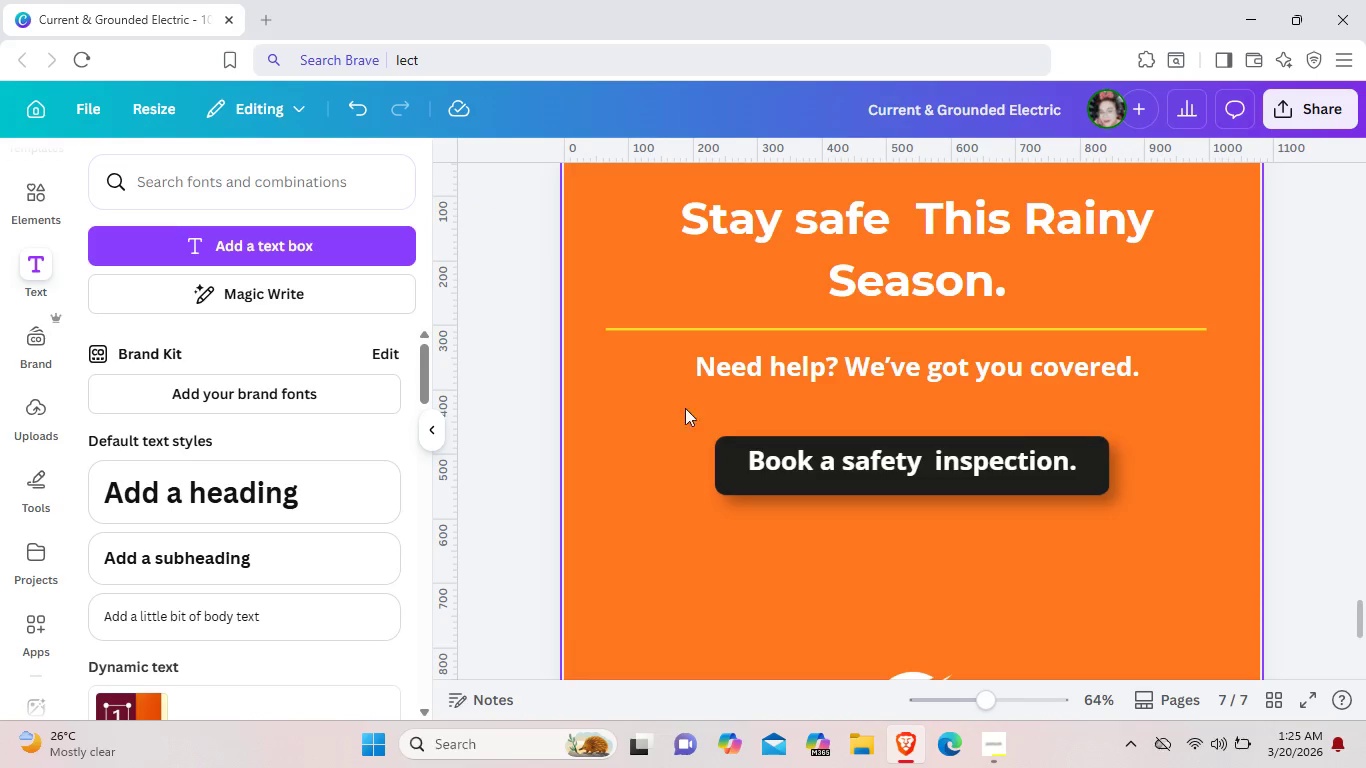 
left_click_drag(start_coordinate=[691, 424], to_coordinate=[885, 516])
 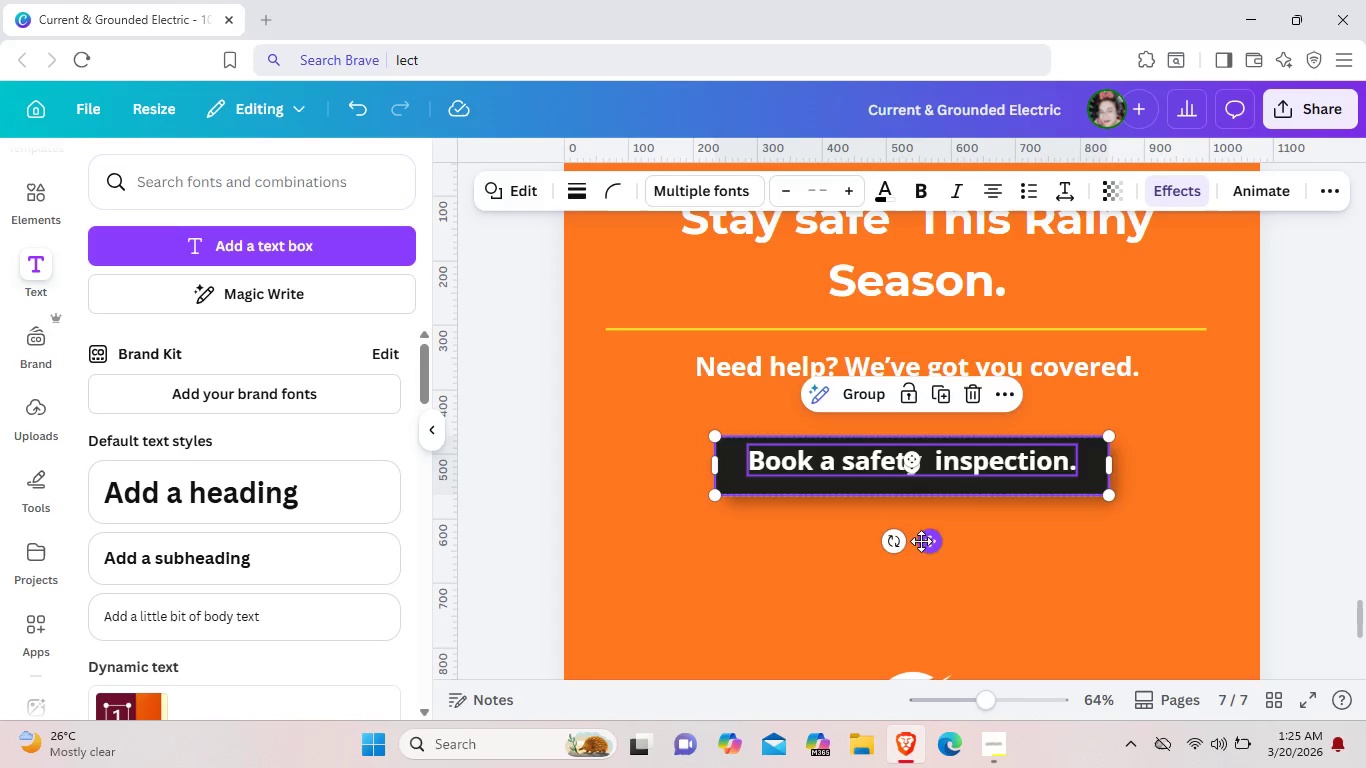 
left_click_drag(start_coordinate=[921, 541], to_coordinate=[921, 642])
 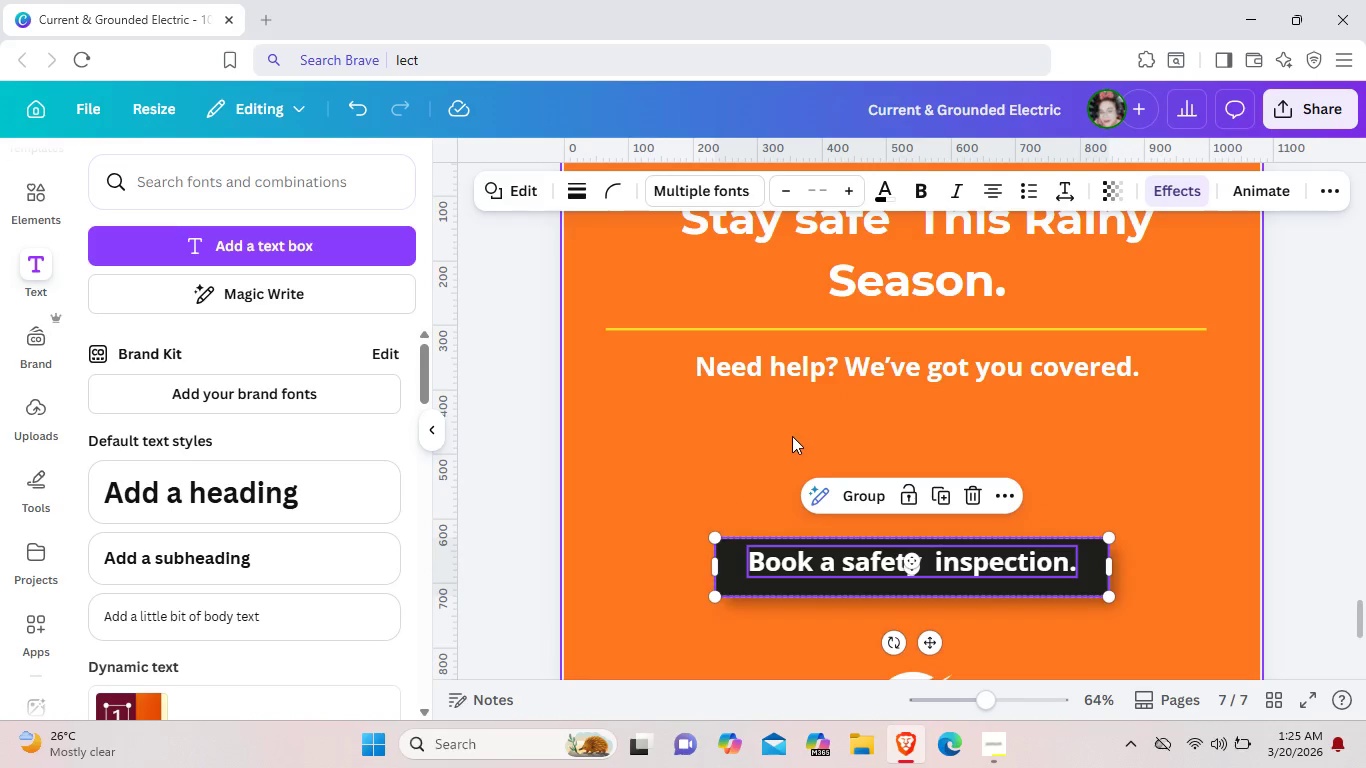 
left_click([795, 438])
 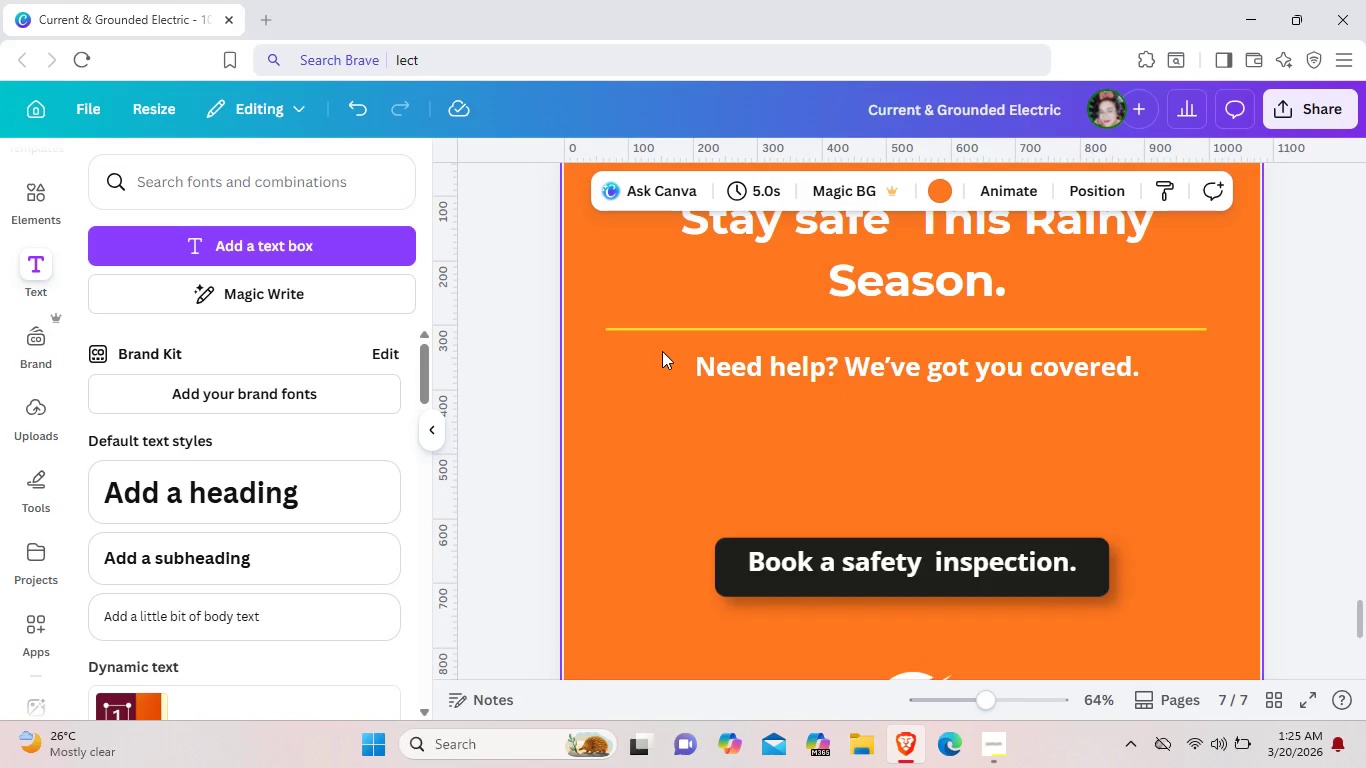 
left_click_drag(start_coordinate=[662, 349], to_coordinate=[754, 379])
 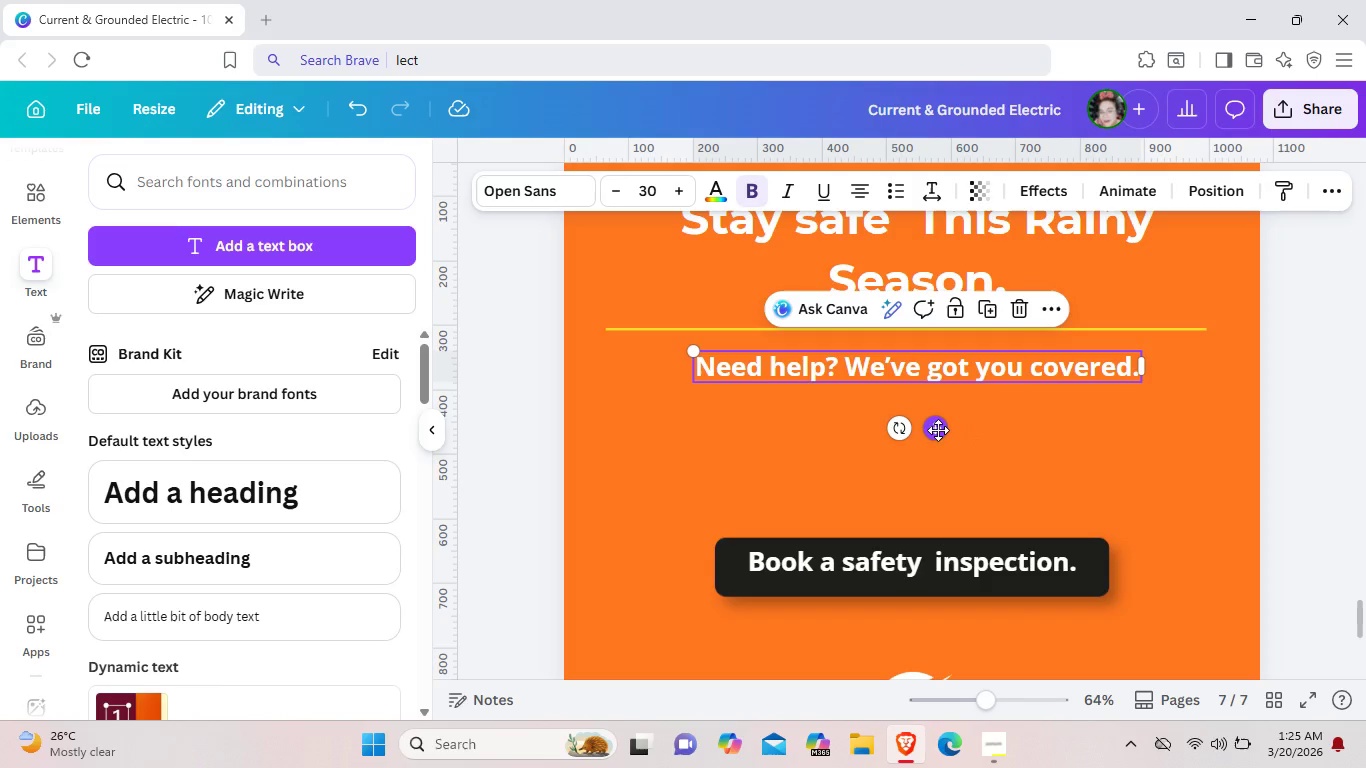 
left_click_drag(start_coordinate=[938, 430], to_coordinate=[935, 466])
 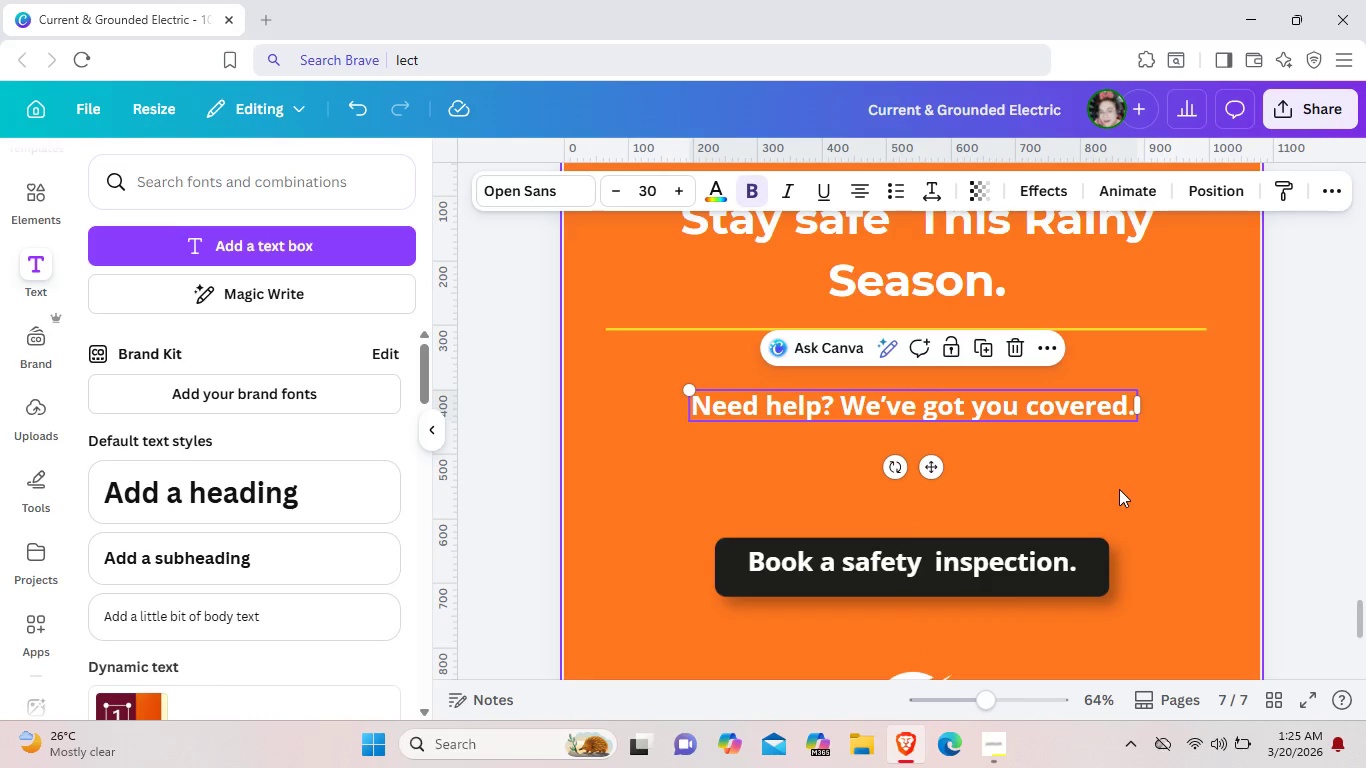 
left_click([1119, 489])
 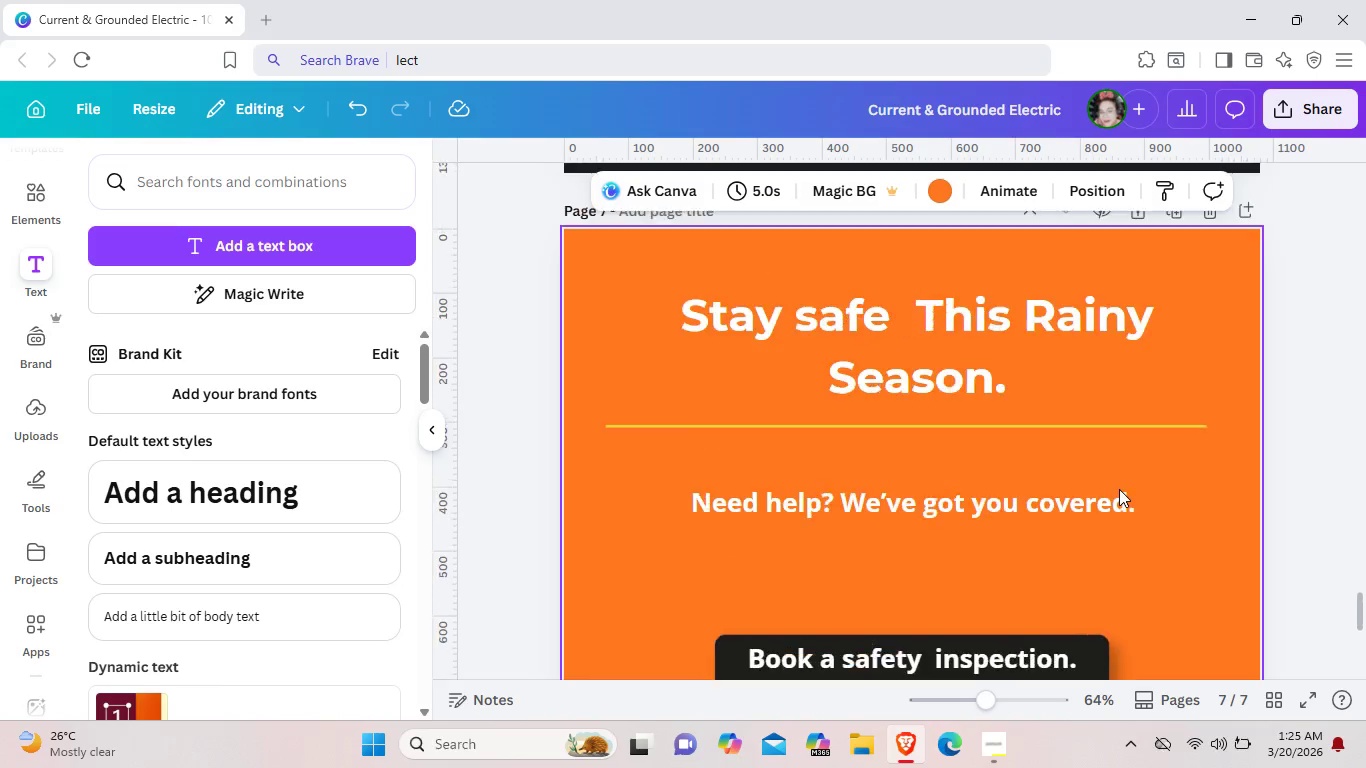 
scroll: coordinate [1119, 489], scroll_direction: up, amount: 1.0
 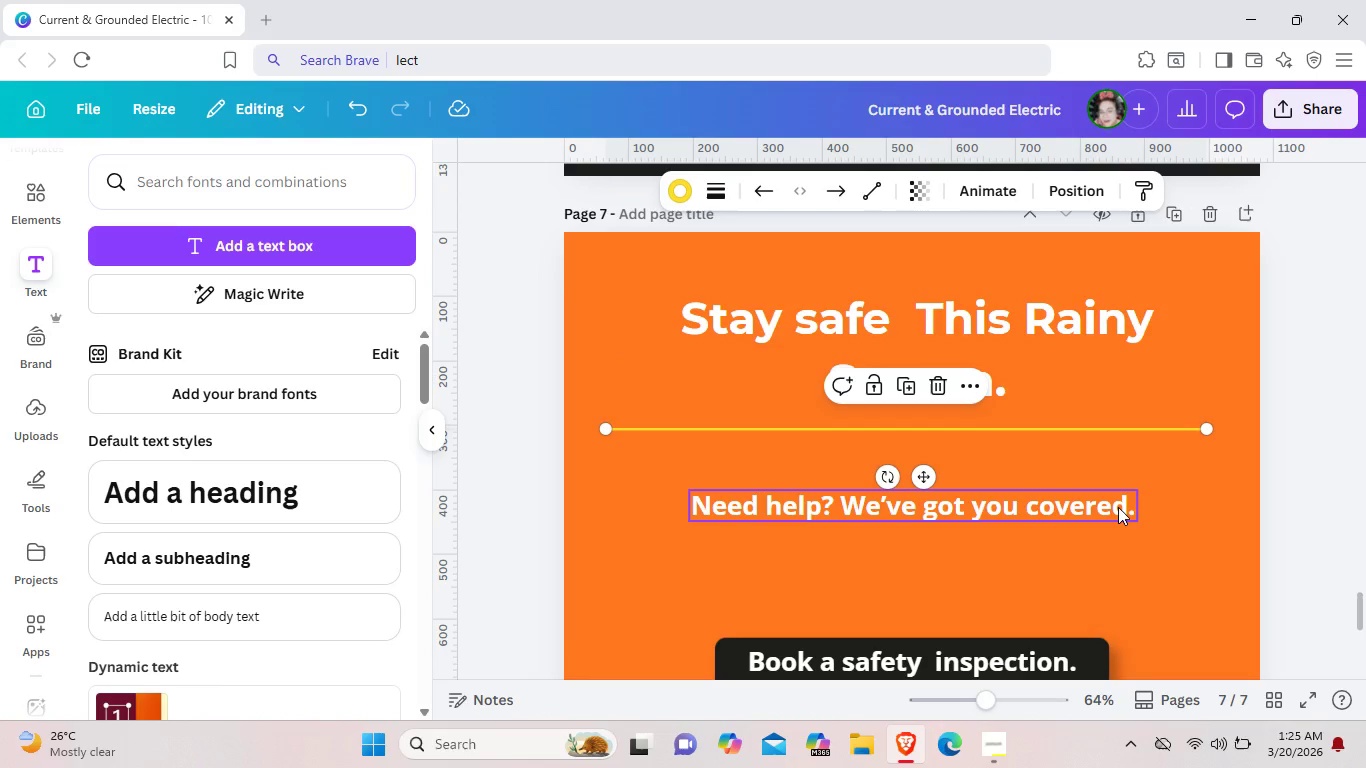 
left_click([1189, 513])
 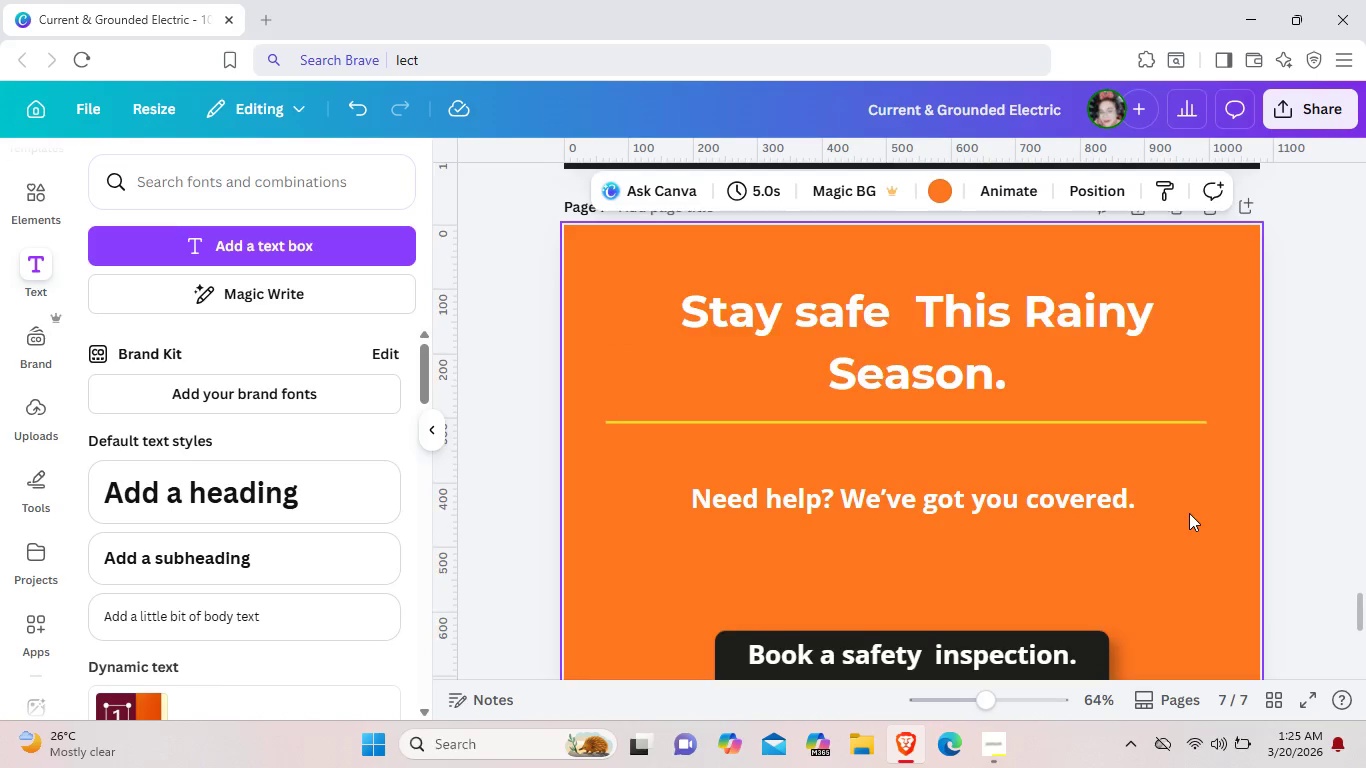 
scroll: coordinate [1189, 513], scroll_direction: down, amount: 5.0
 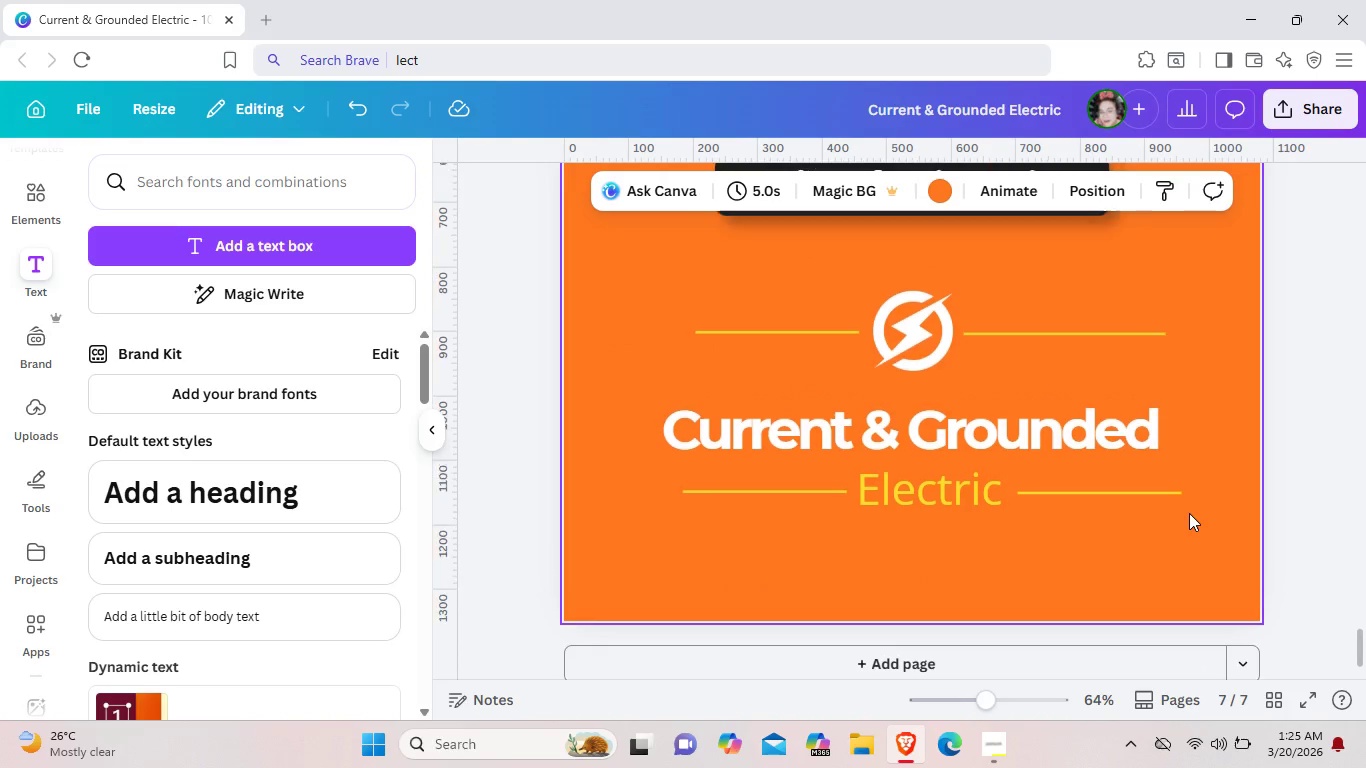 
scroll: coordinate [1189, 513], scroll_direction: up, amount: 3.0
 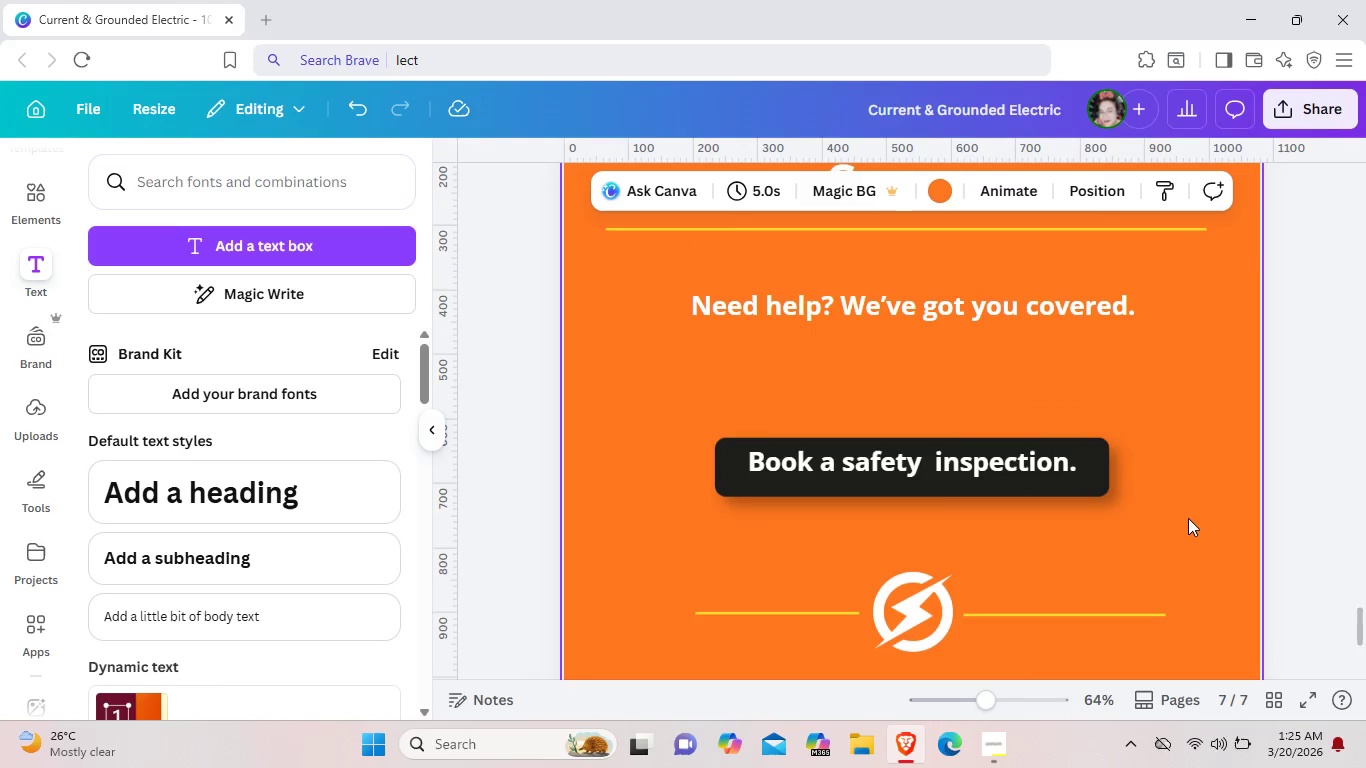 
scroll: coordinate [1188, 518], scroll_direction: down, amount: 3.0
 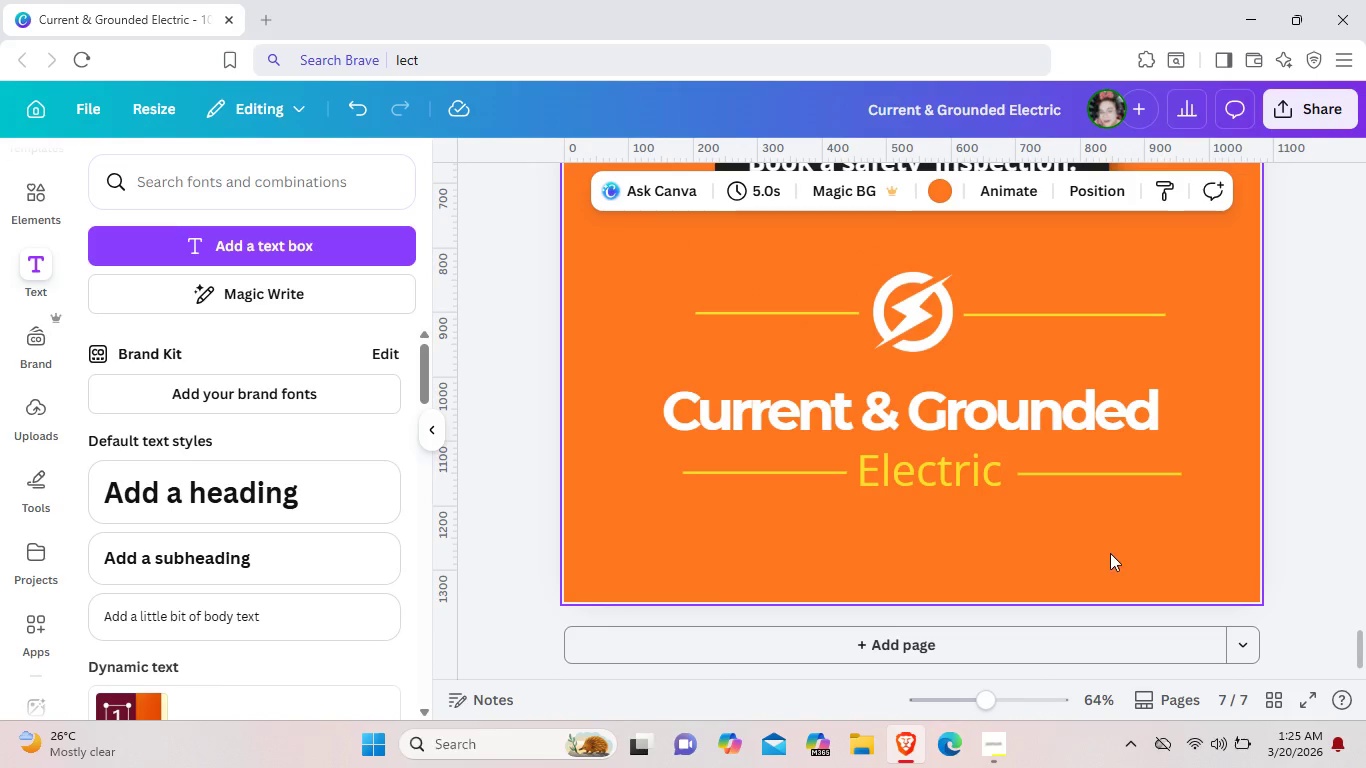 
left_click_drag(start_coordinate=[1108, 561], to_coordinate=[893, 281])
 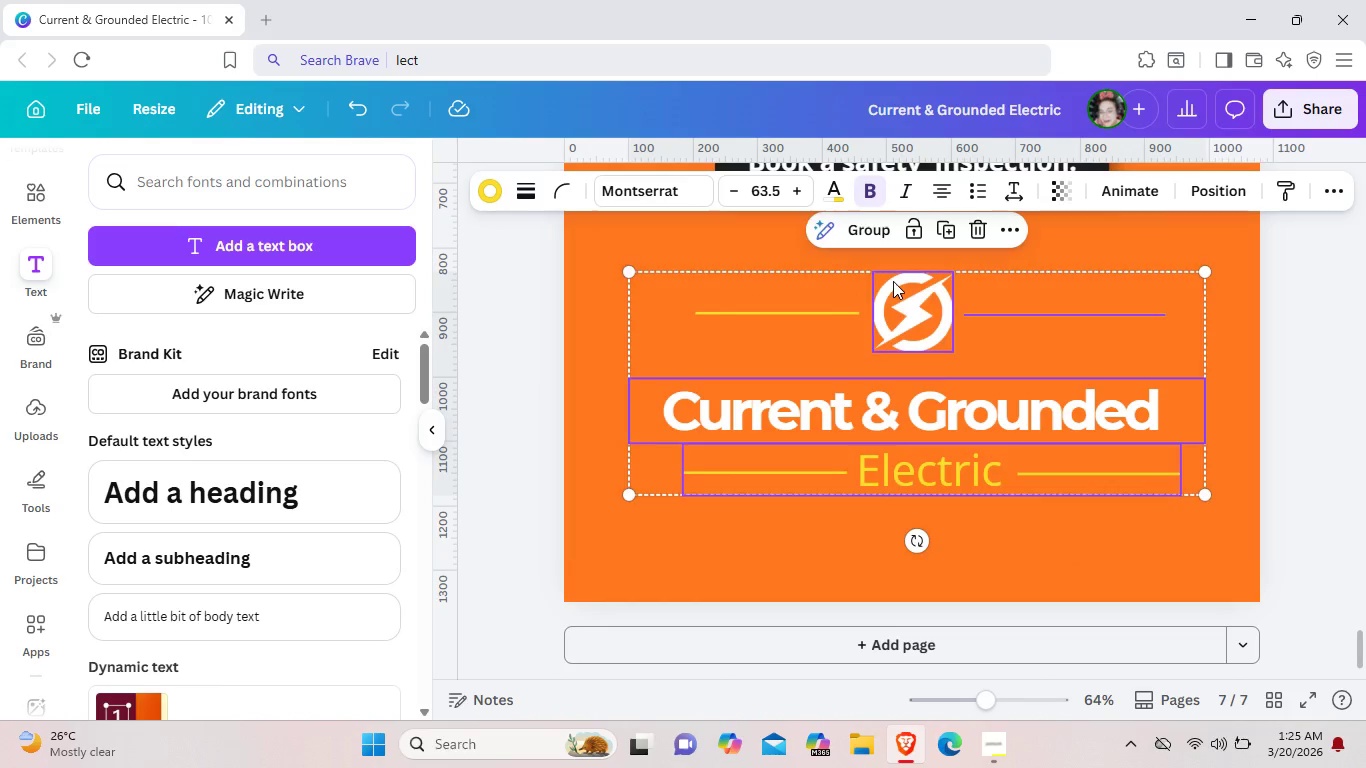 
key(ArrowUp)
 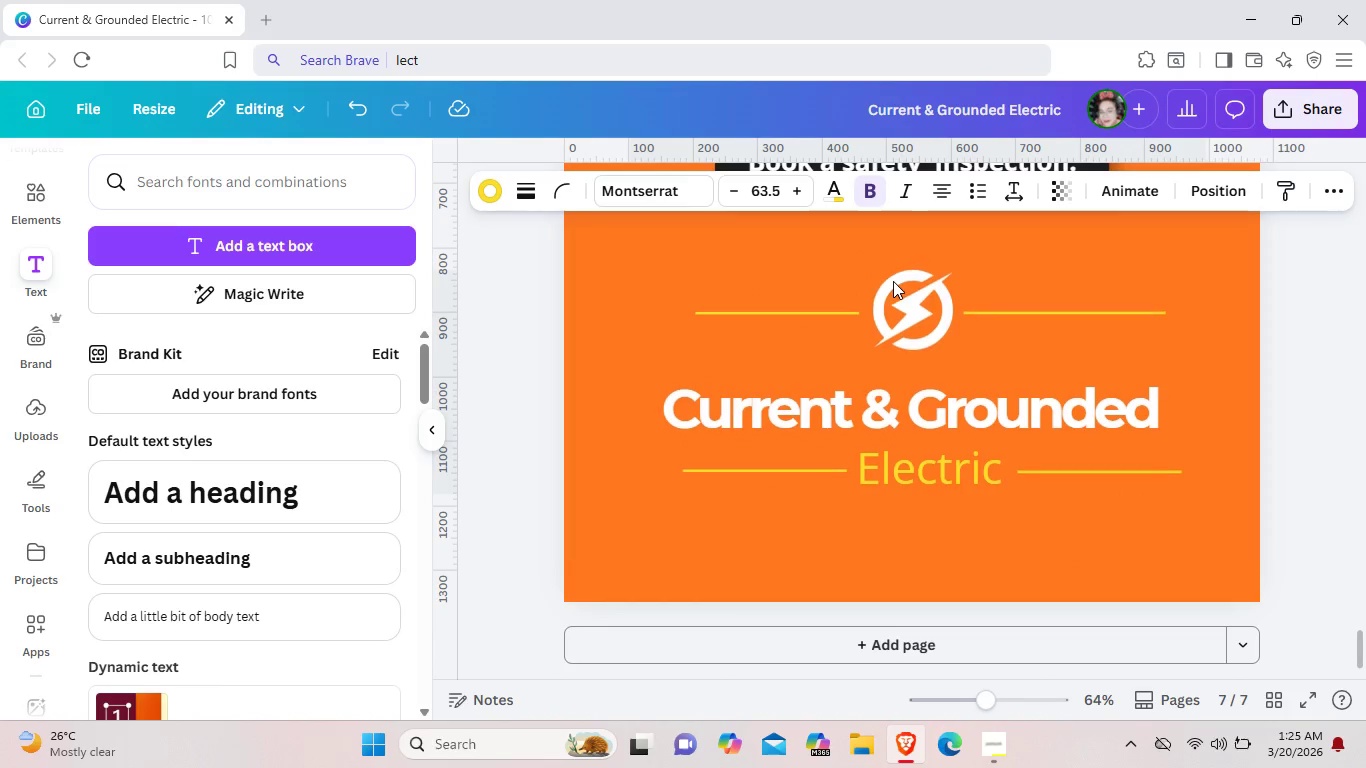 
key(ArrowUp)
 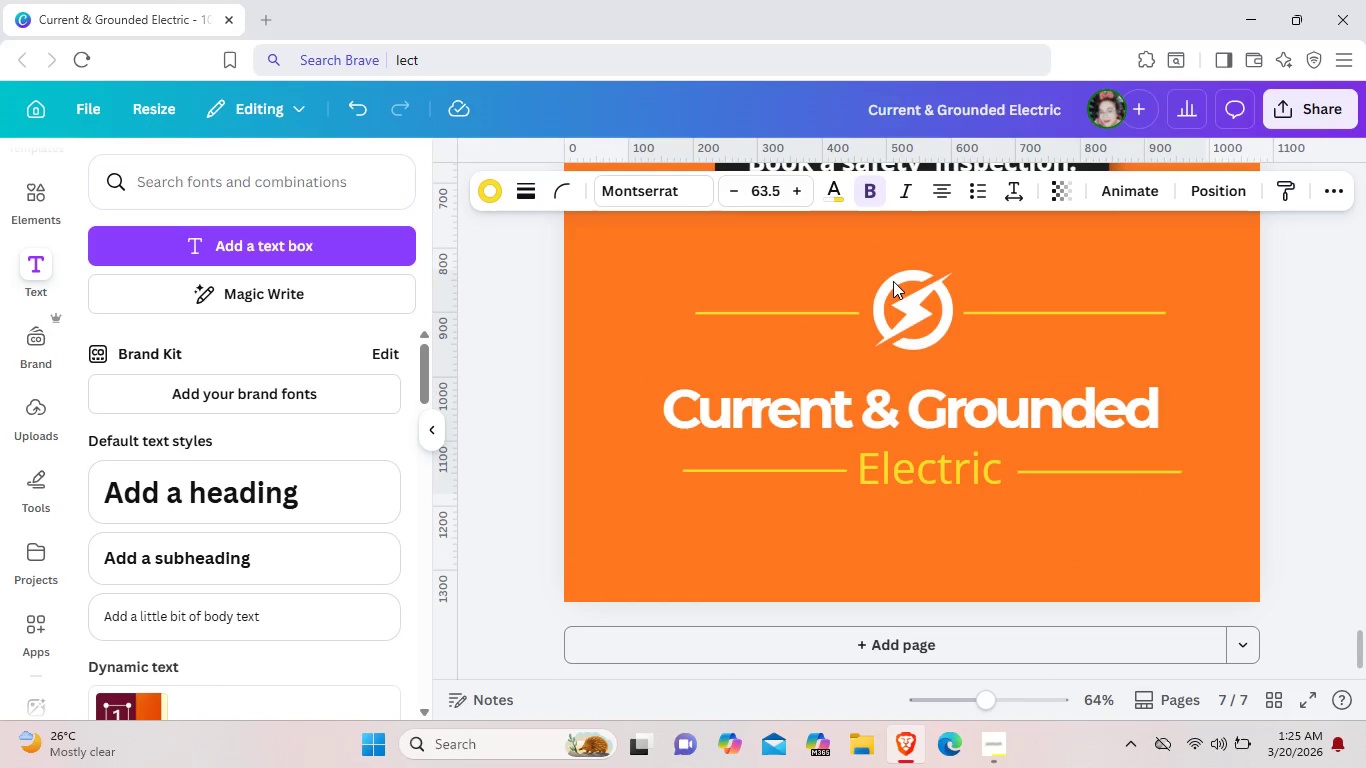 
key(ArrowUp)
 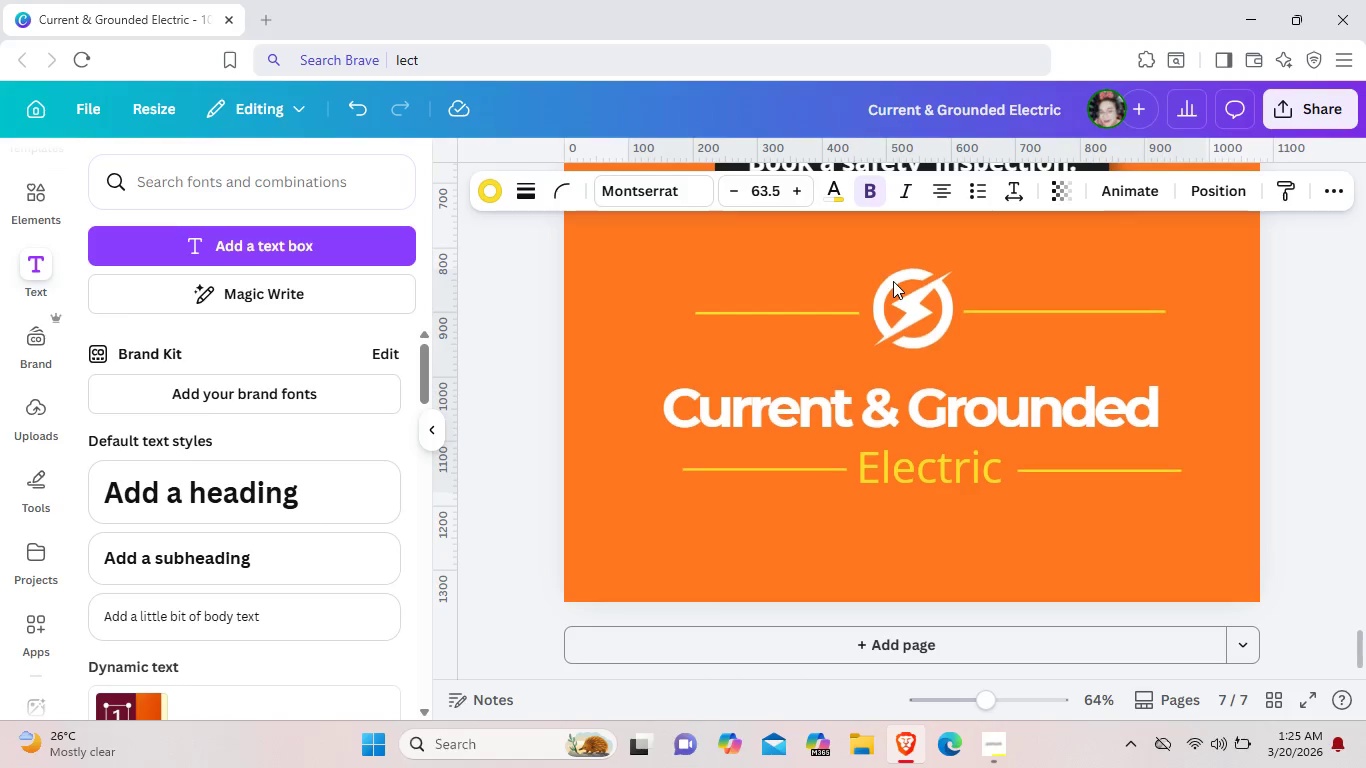 
key(ArrowUp)
 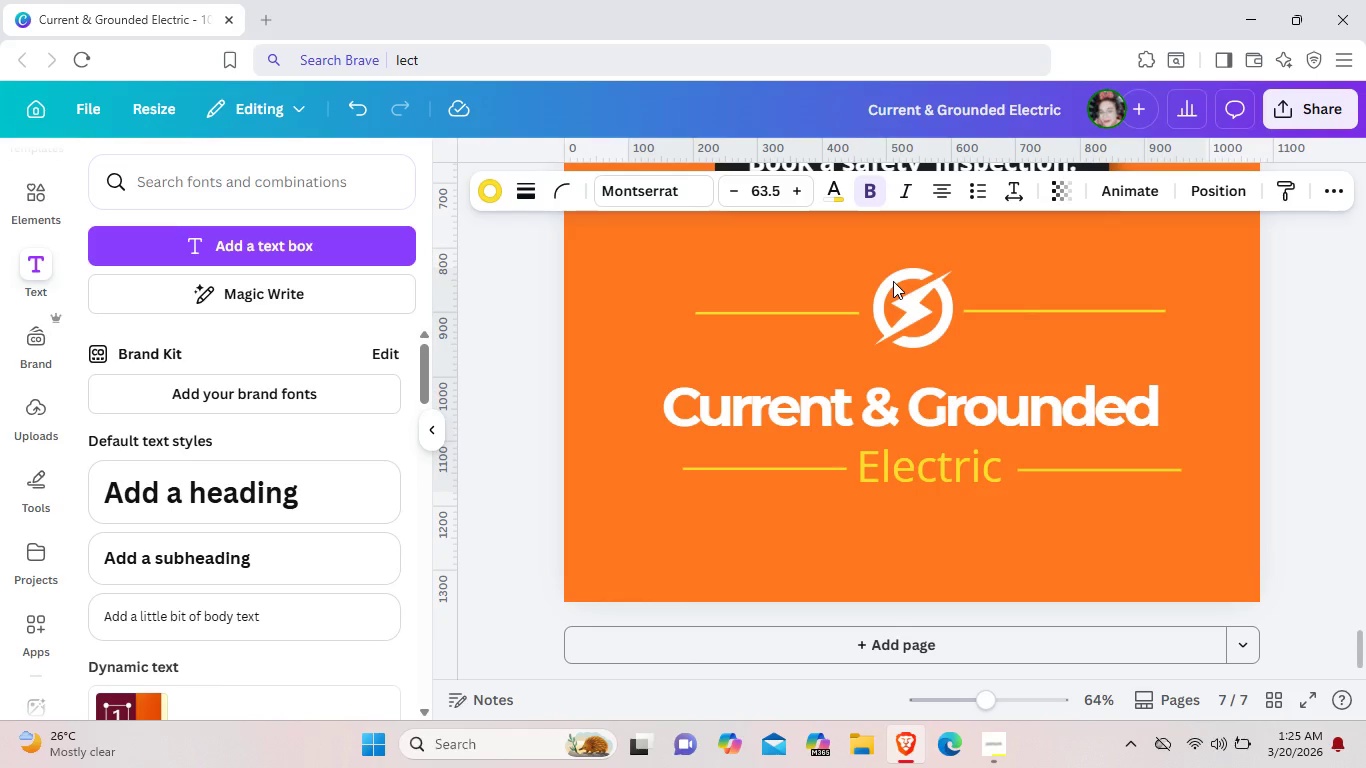 
key(ArrowUp)
 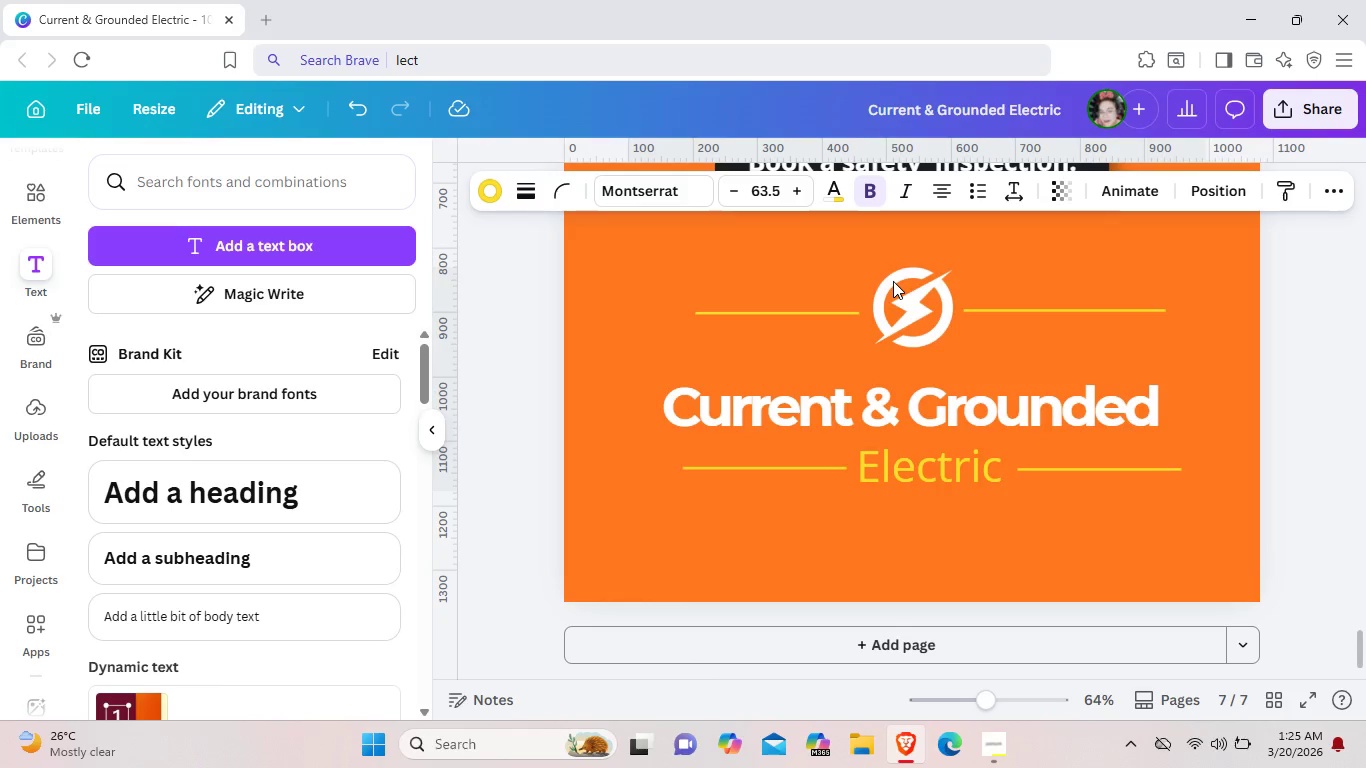 
key(ArrowUp)
 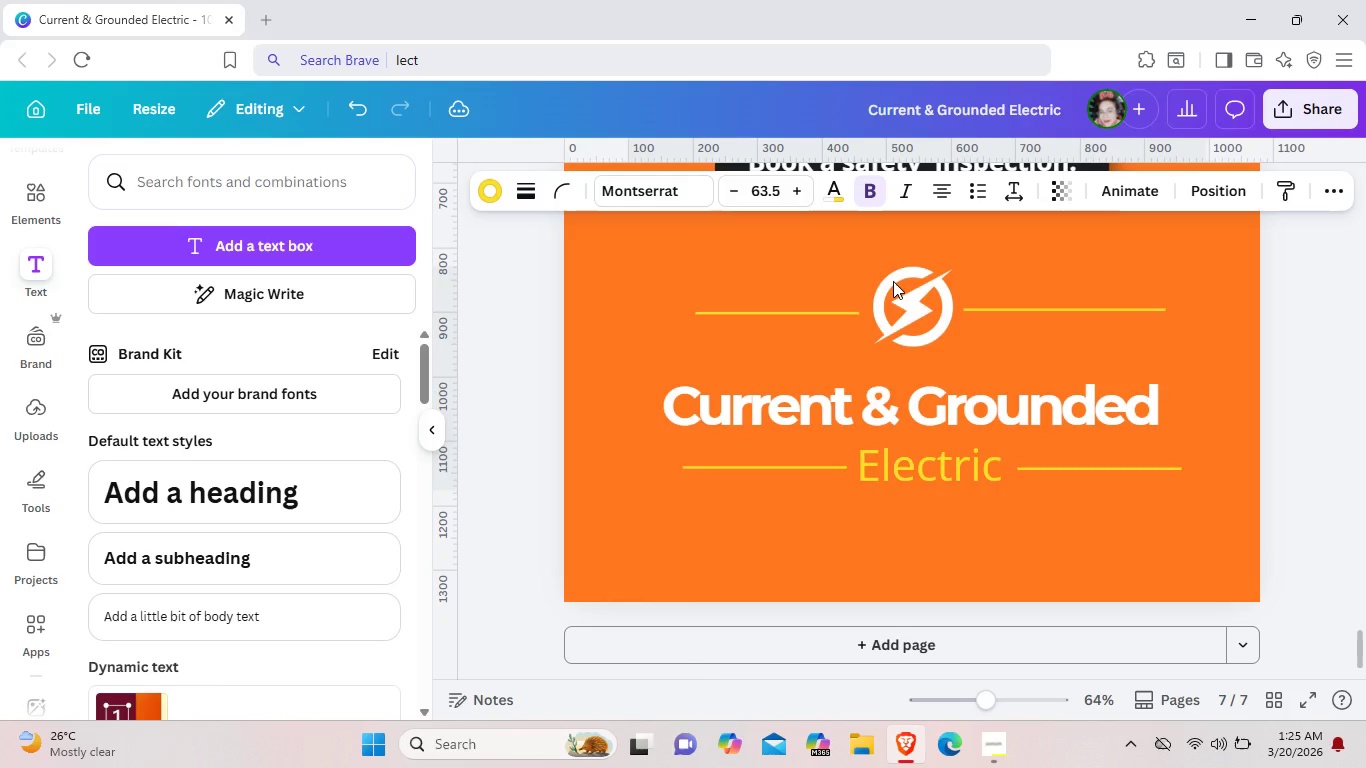 
key(ArrowUp)
 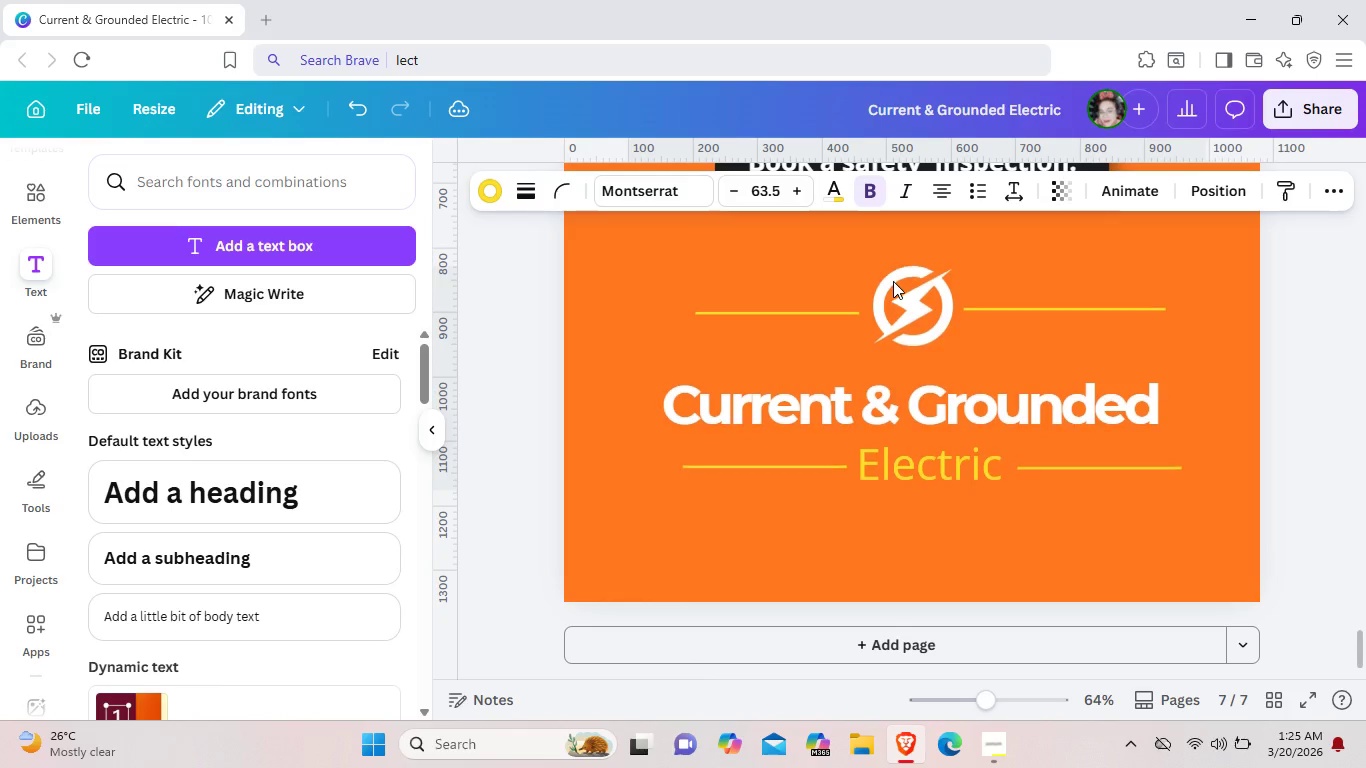 
key(ArrowUp)
 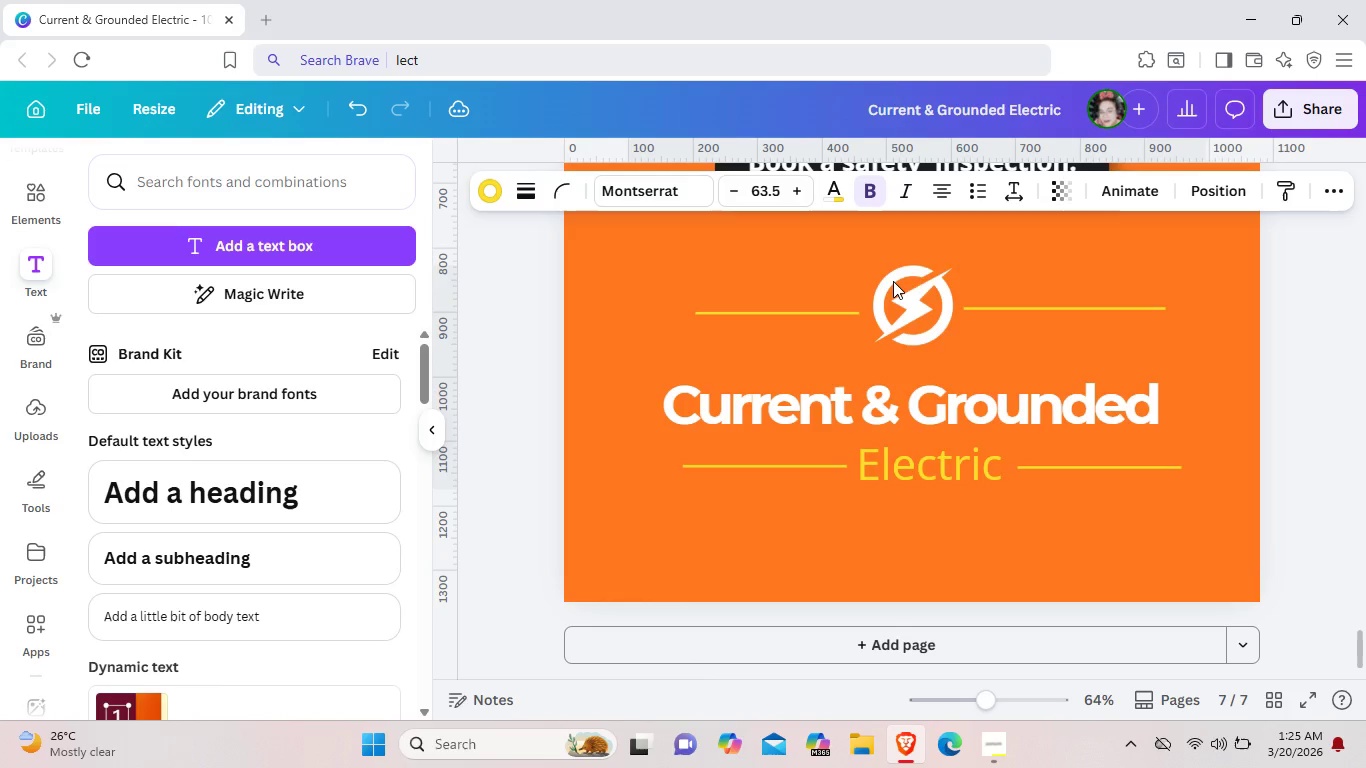 
key(ArrowUp)
 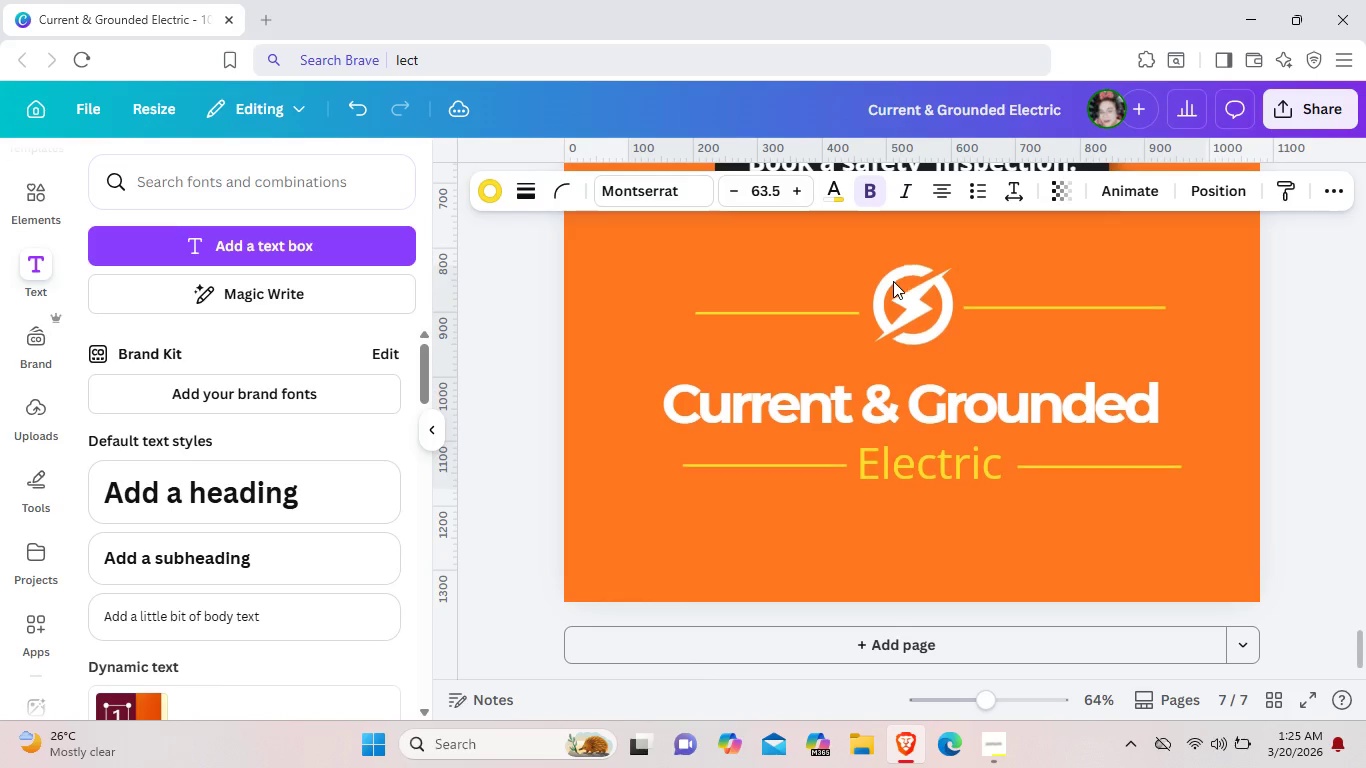 
key(ArrowUp)
 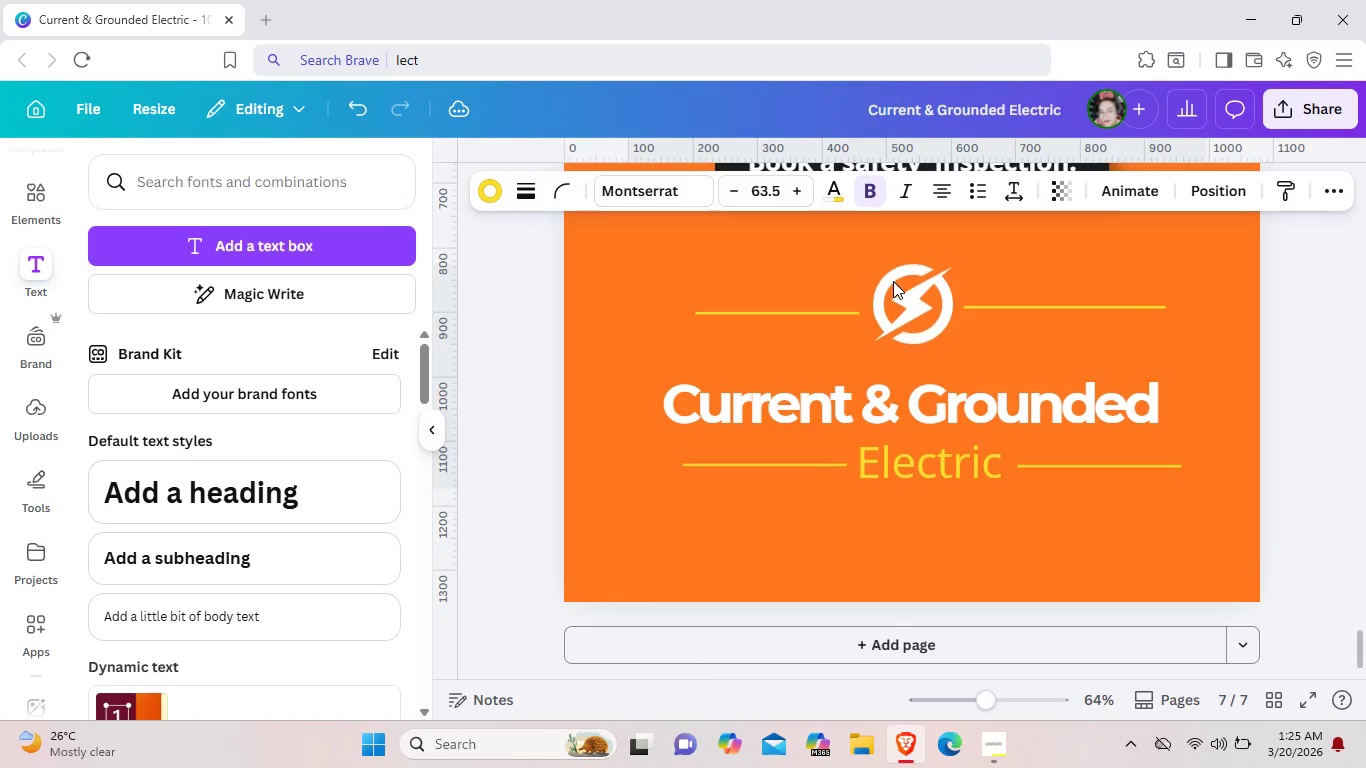 
key(ArrowUp)
 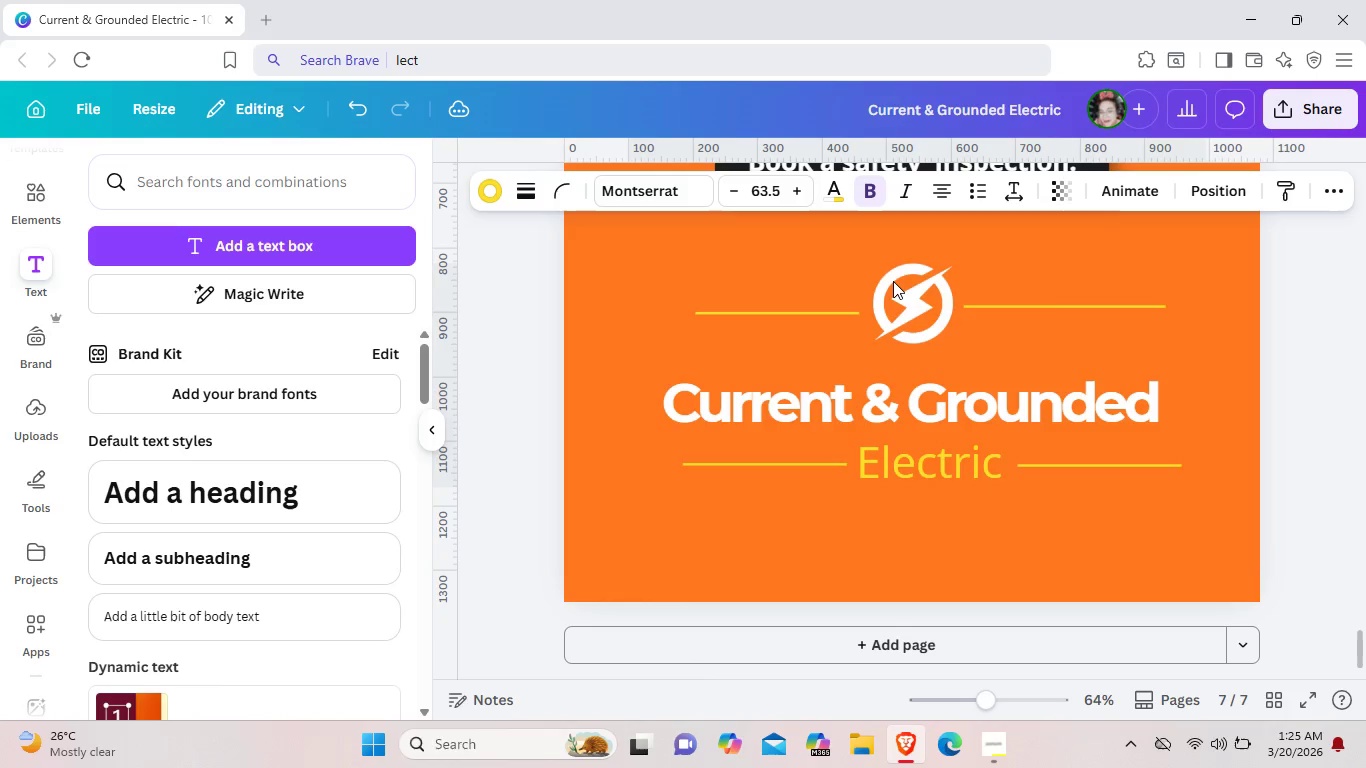 
key(ArrowUp)